 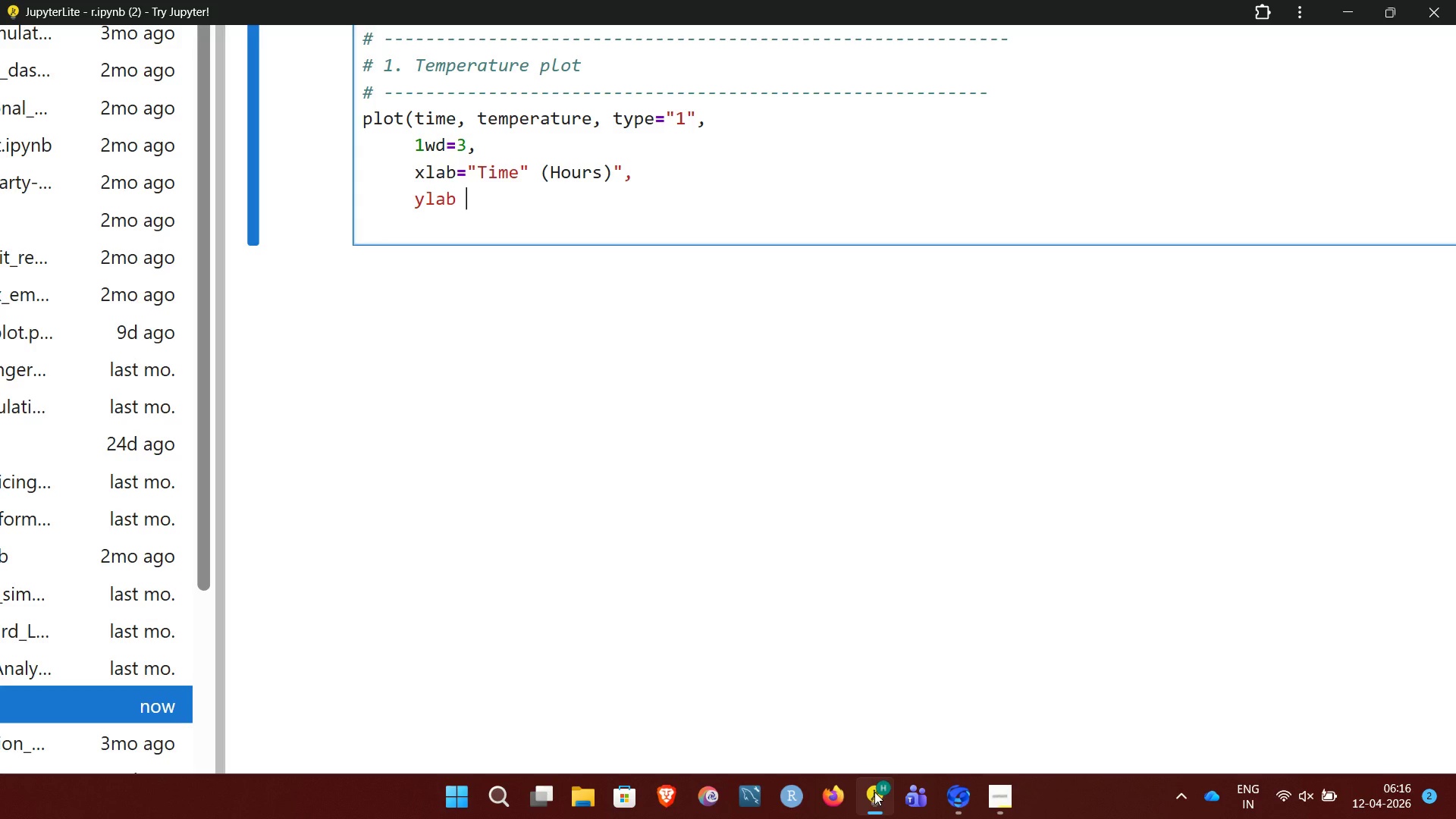 
key(Equal)
 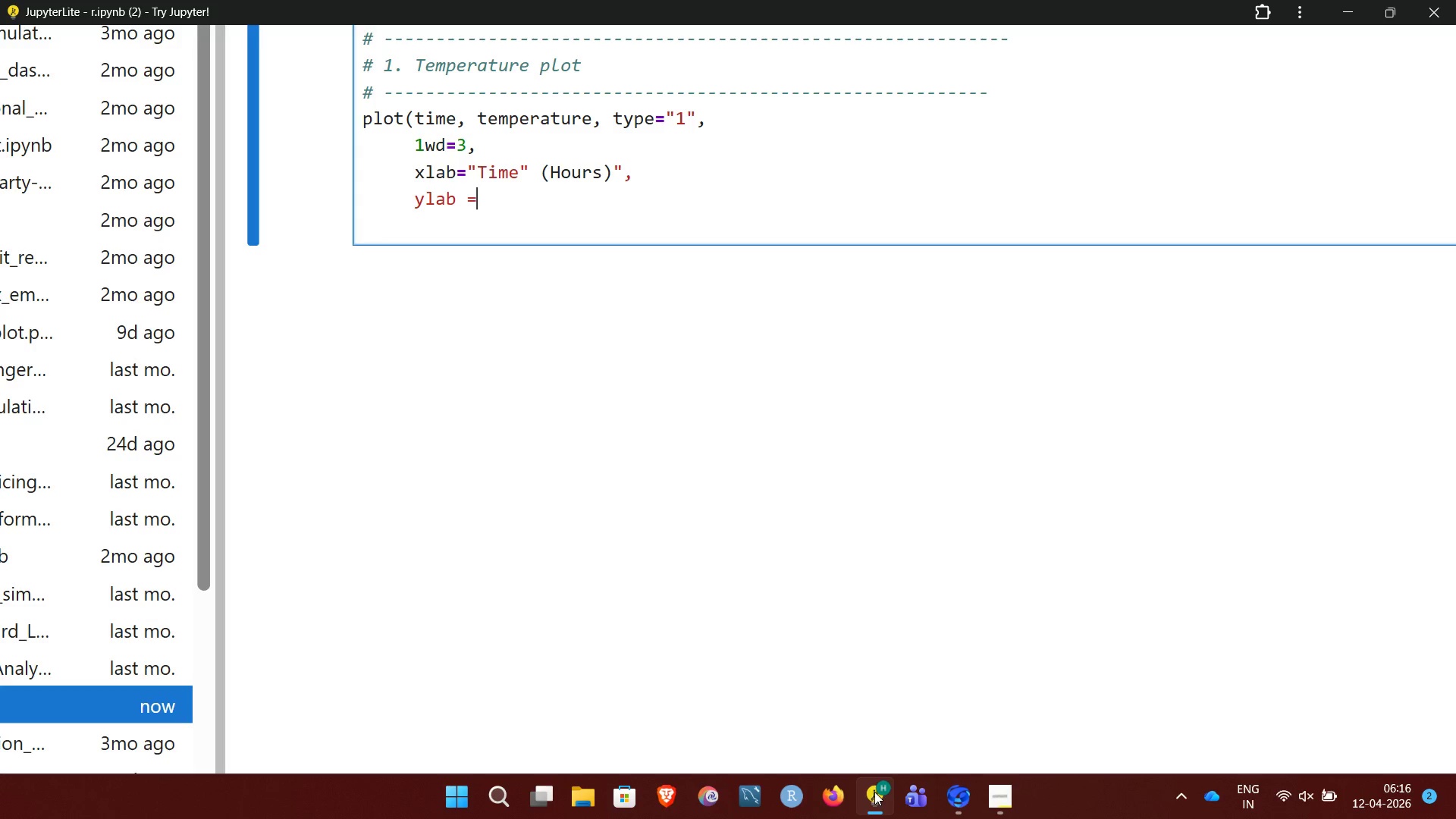 
wait(6.48)
 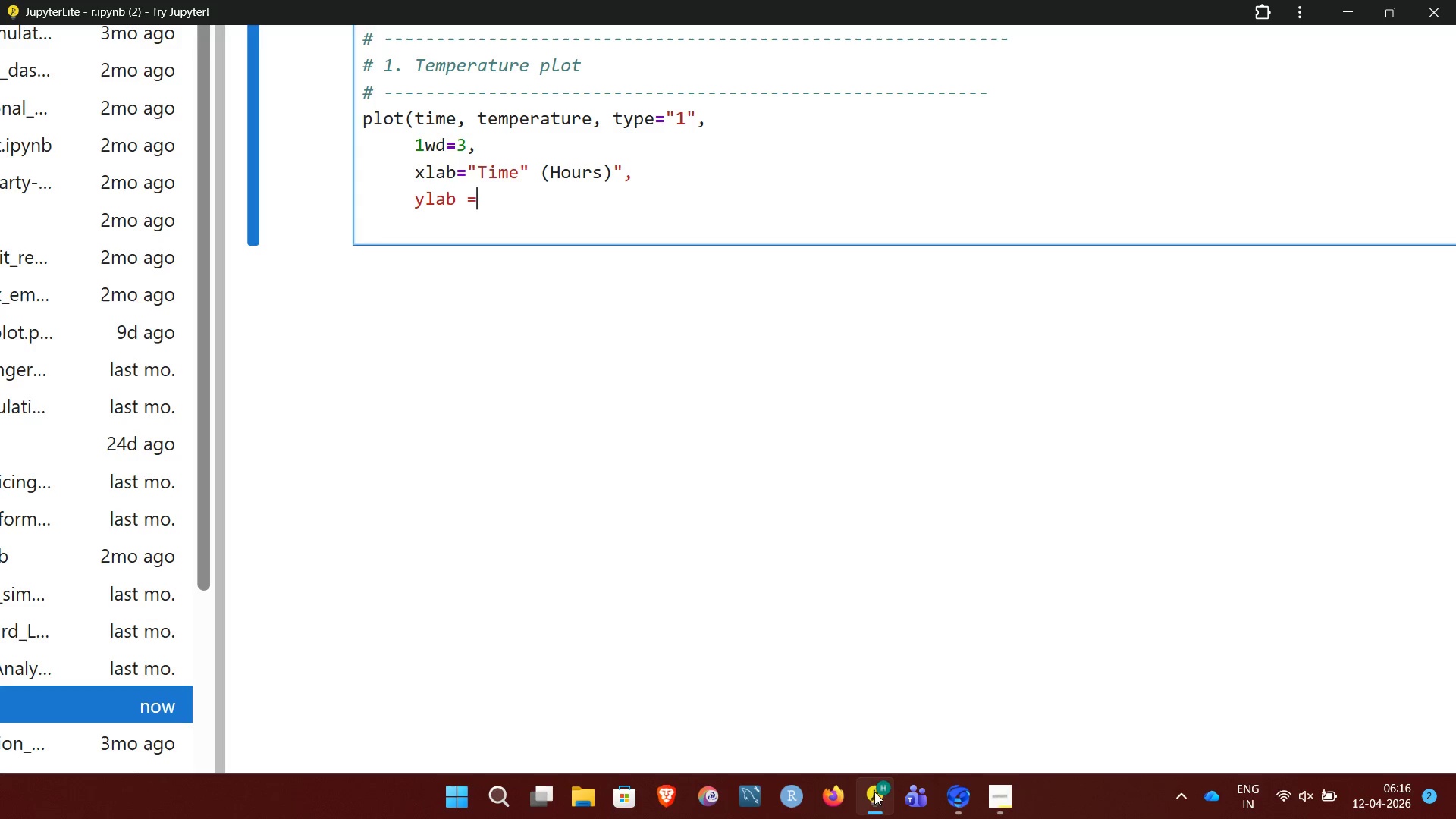 
hold_key(key=Backspace, duration=1.22)
 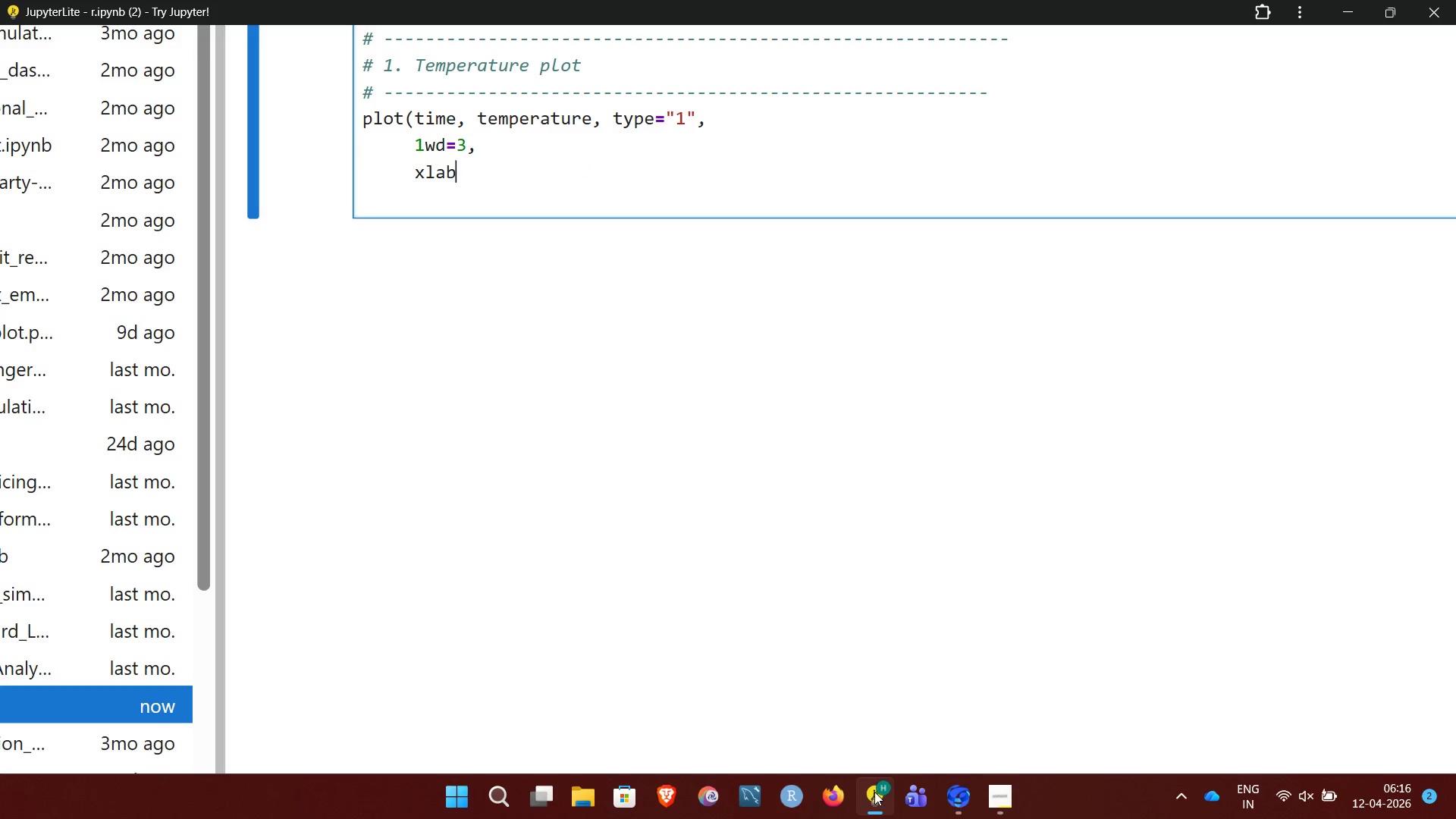 
key(Backspace)
 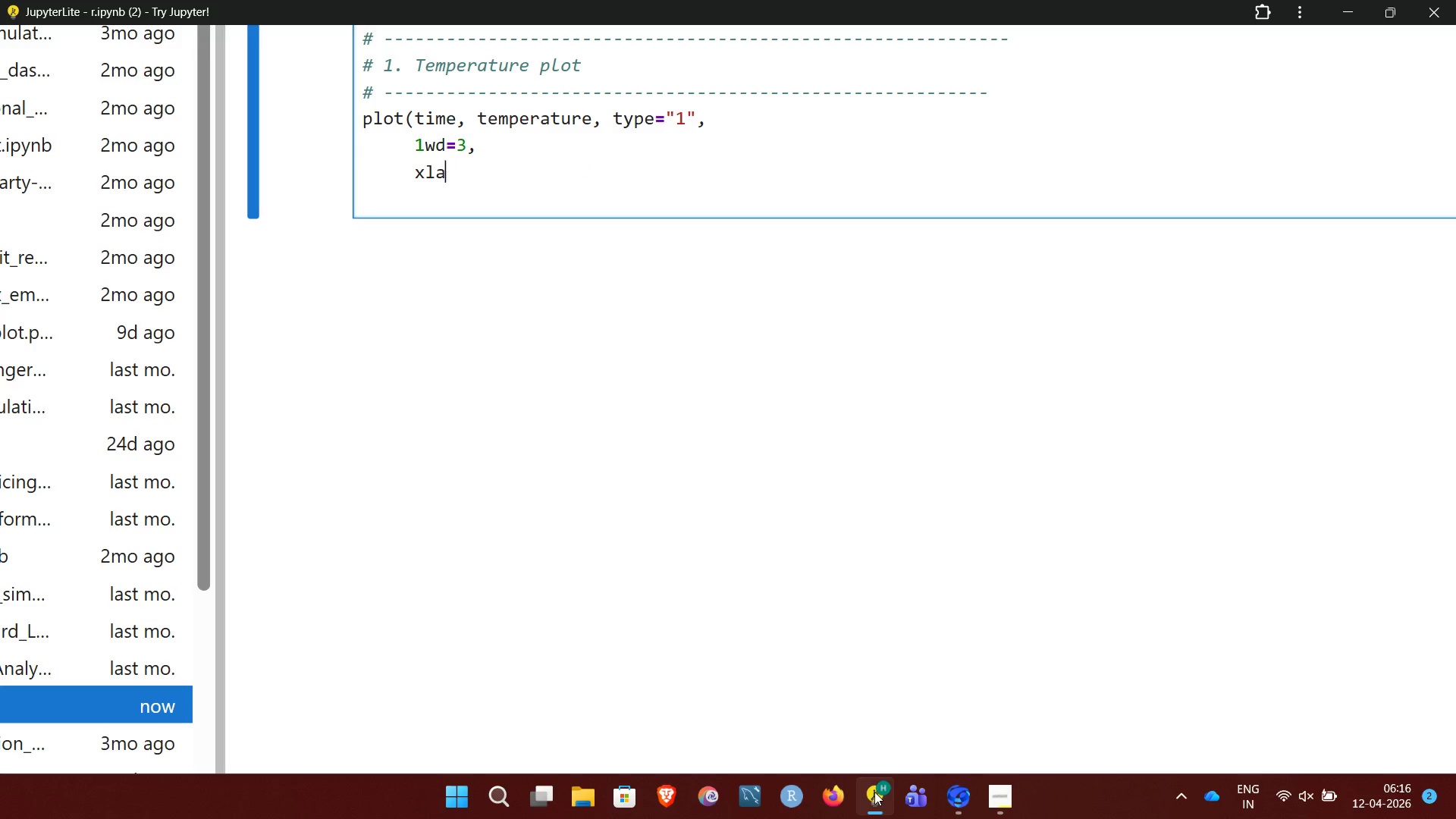 
key(Backspace)
 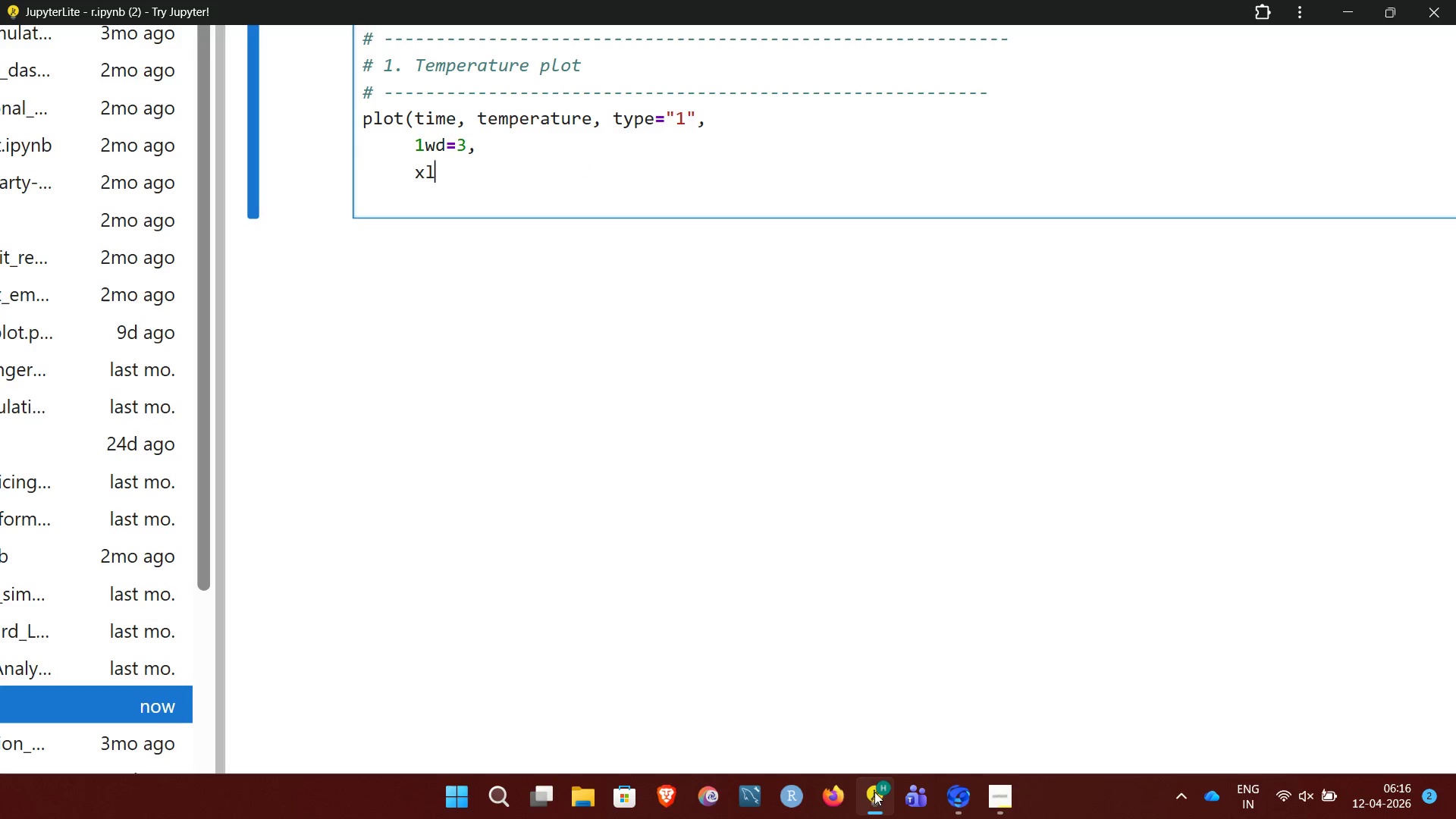 
key(Backspace)
 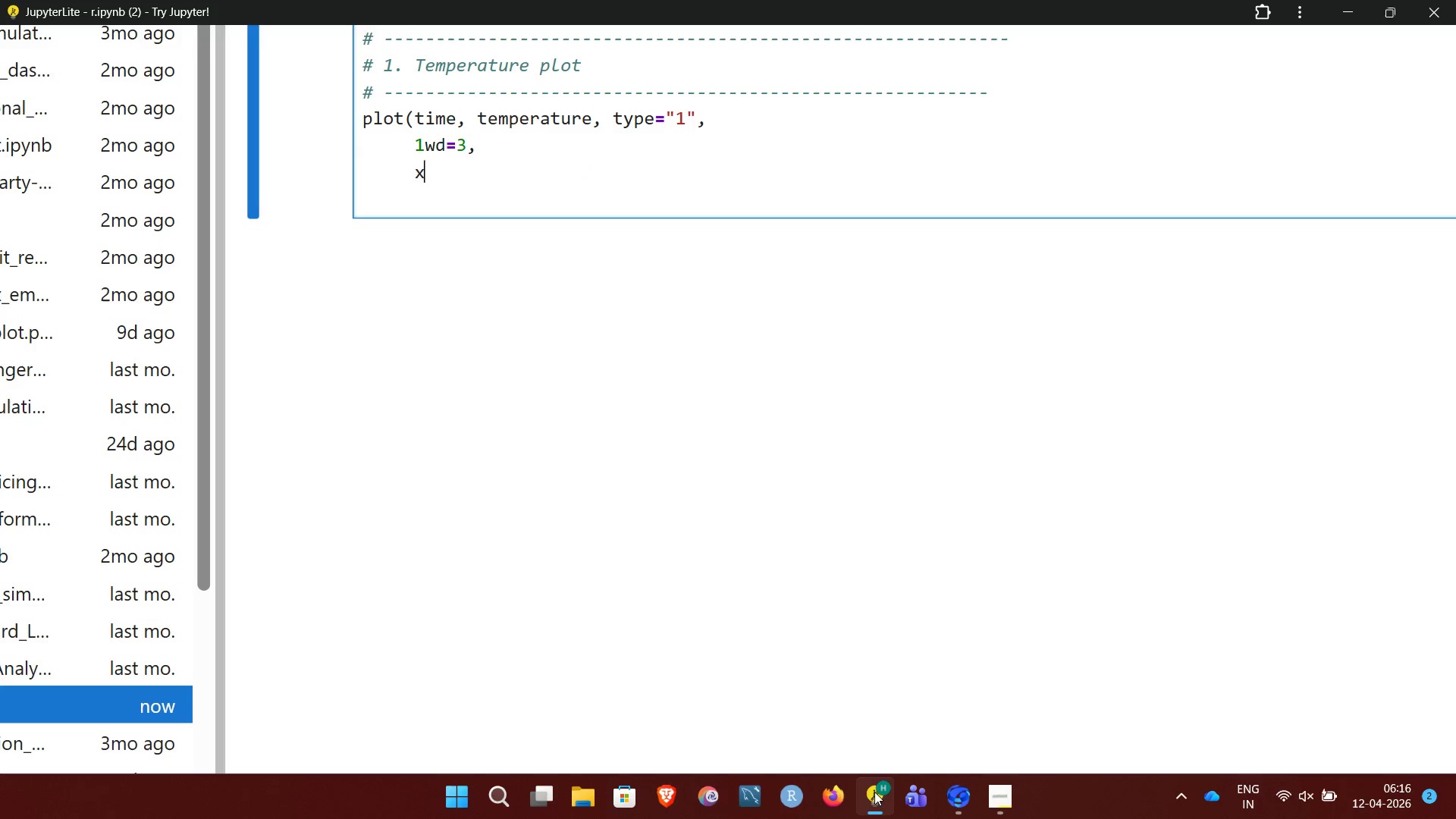 
key(Backspace)
 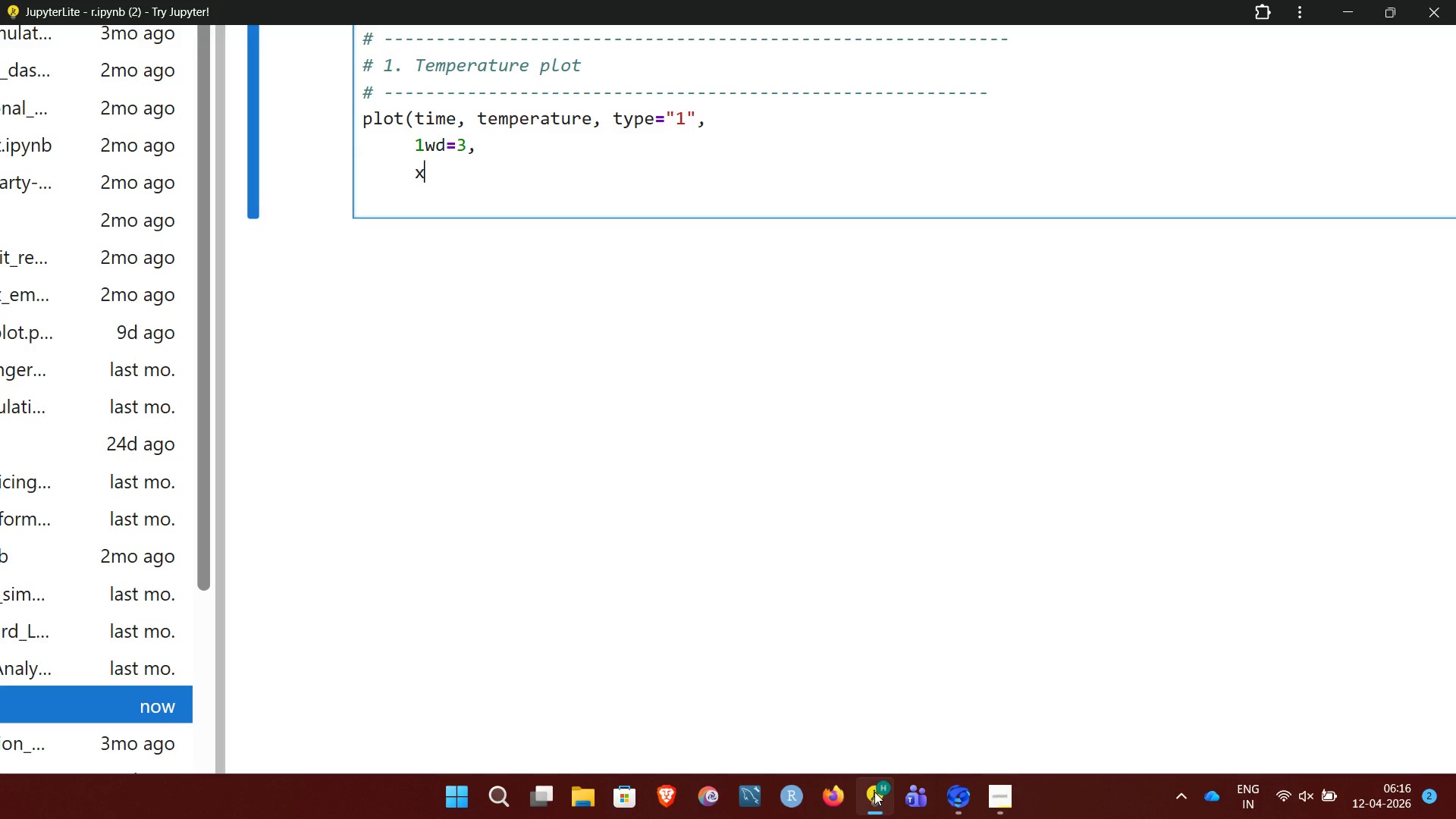 
key(Backspace)
 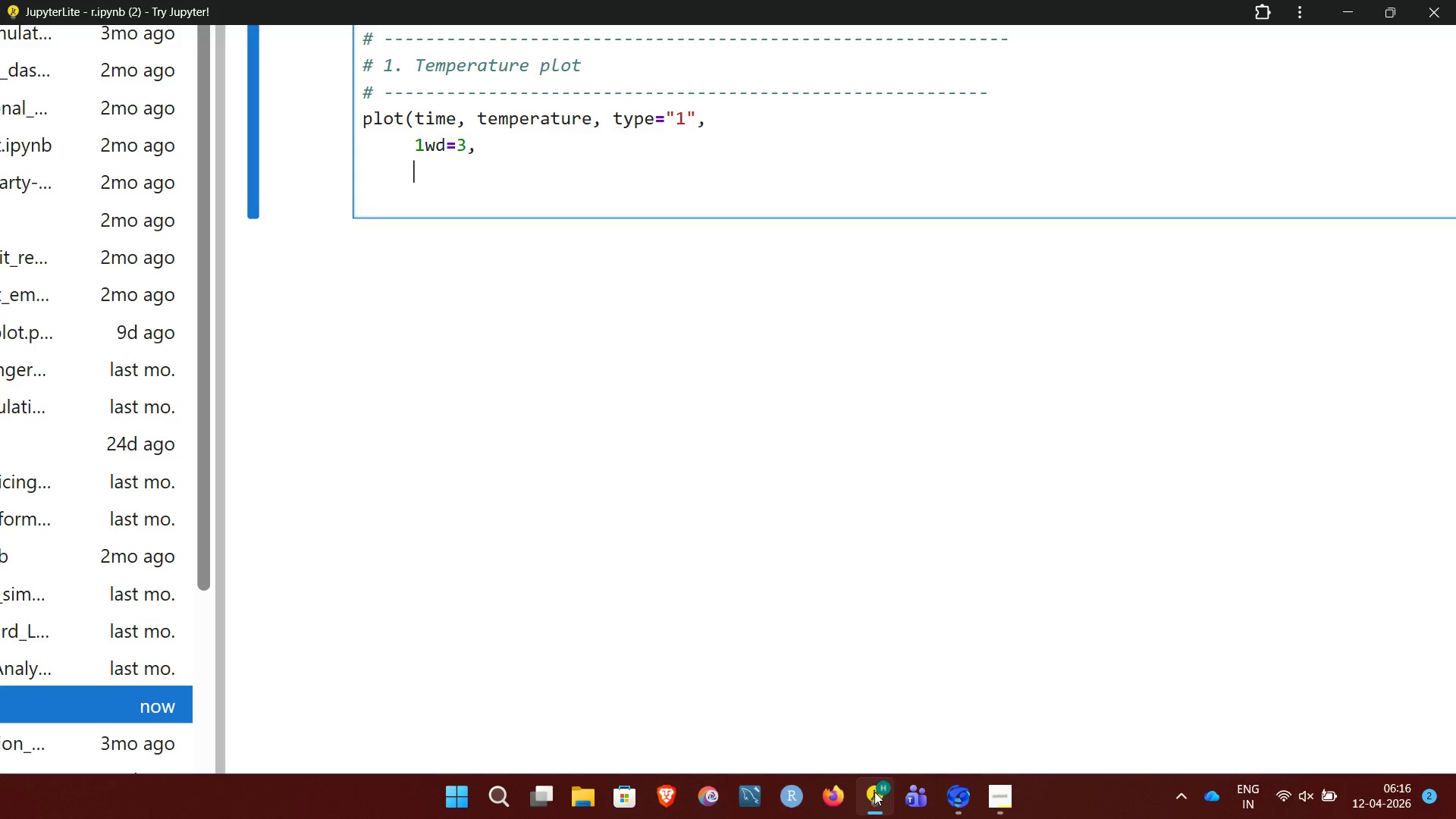 
type(xlab="TIME)
key(Backspace)
key(Backspace)
key(Backspace)
type(ime ()
 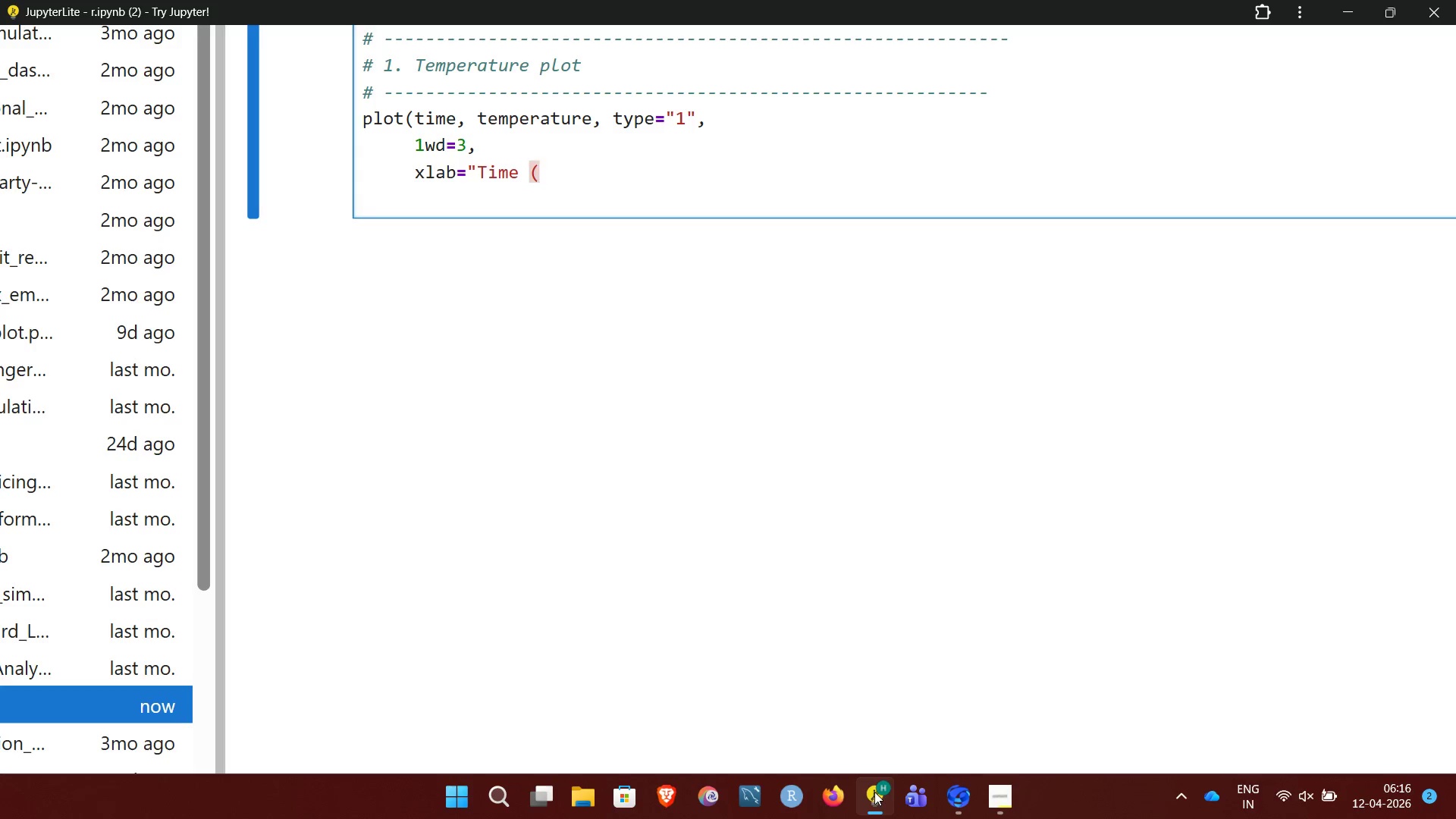 
type(Hours))
 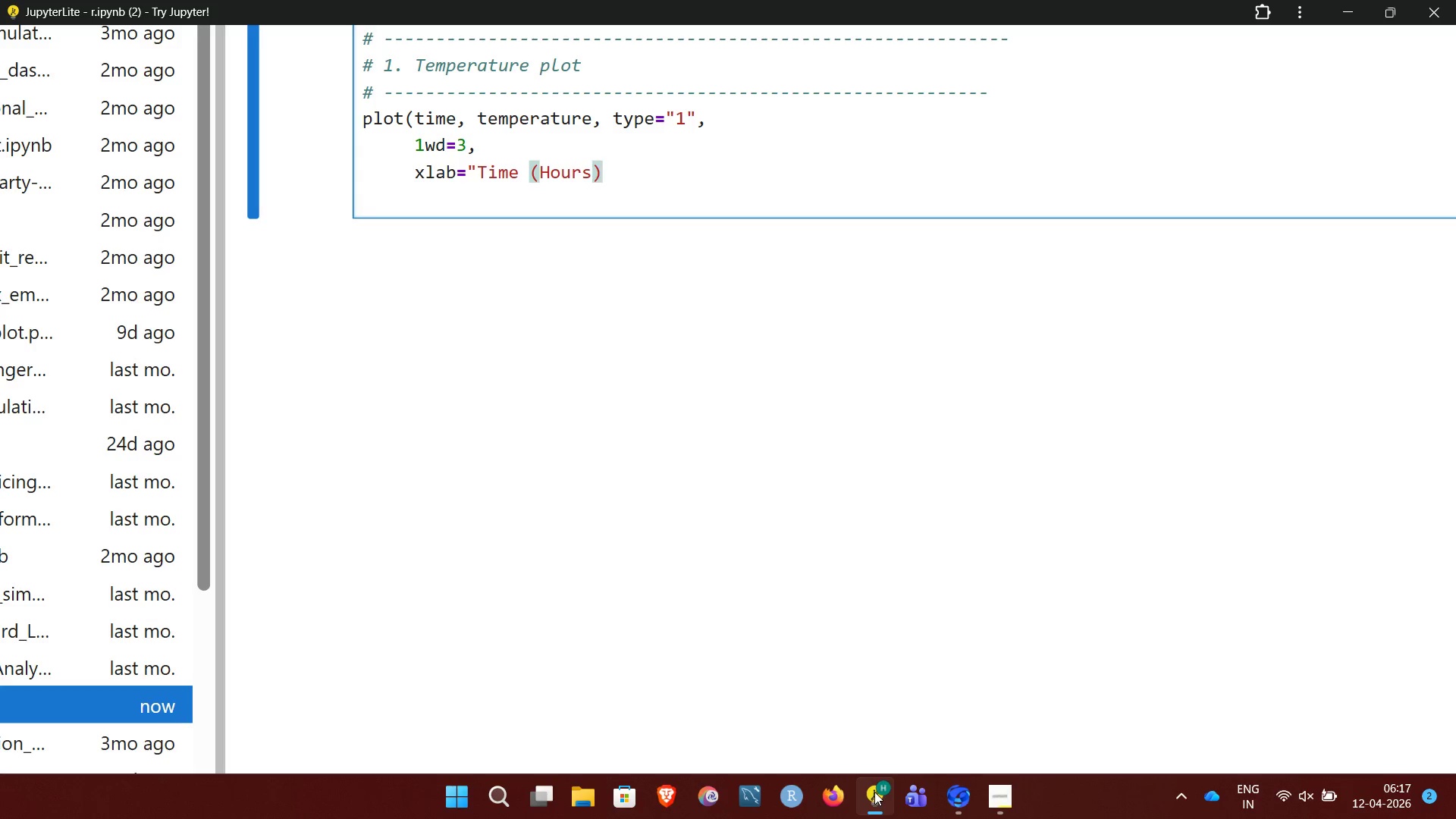 
key(Shift+Quote)
 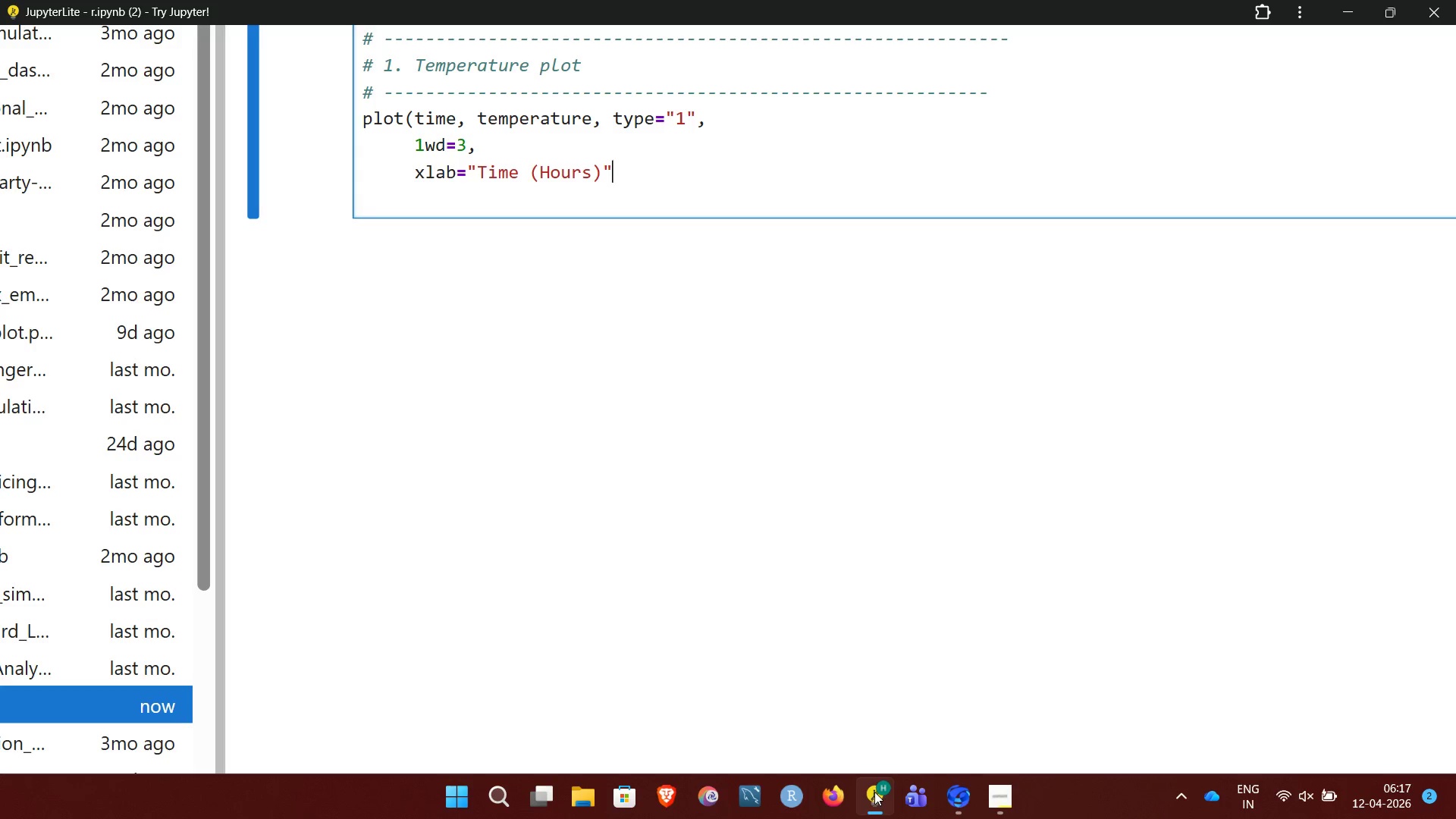 
key(Comma)
 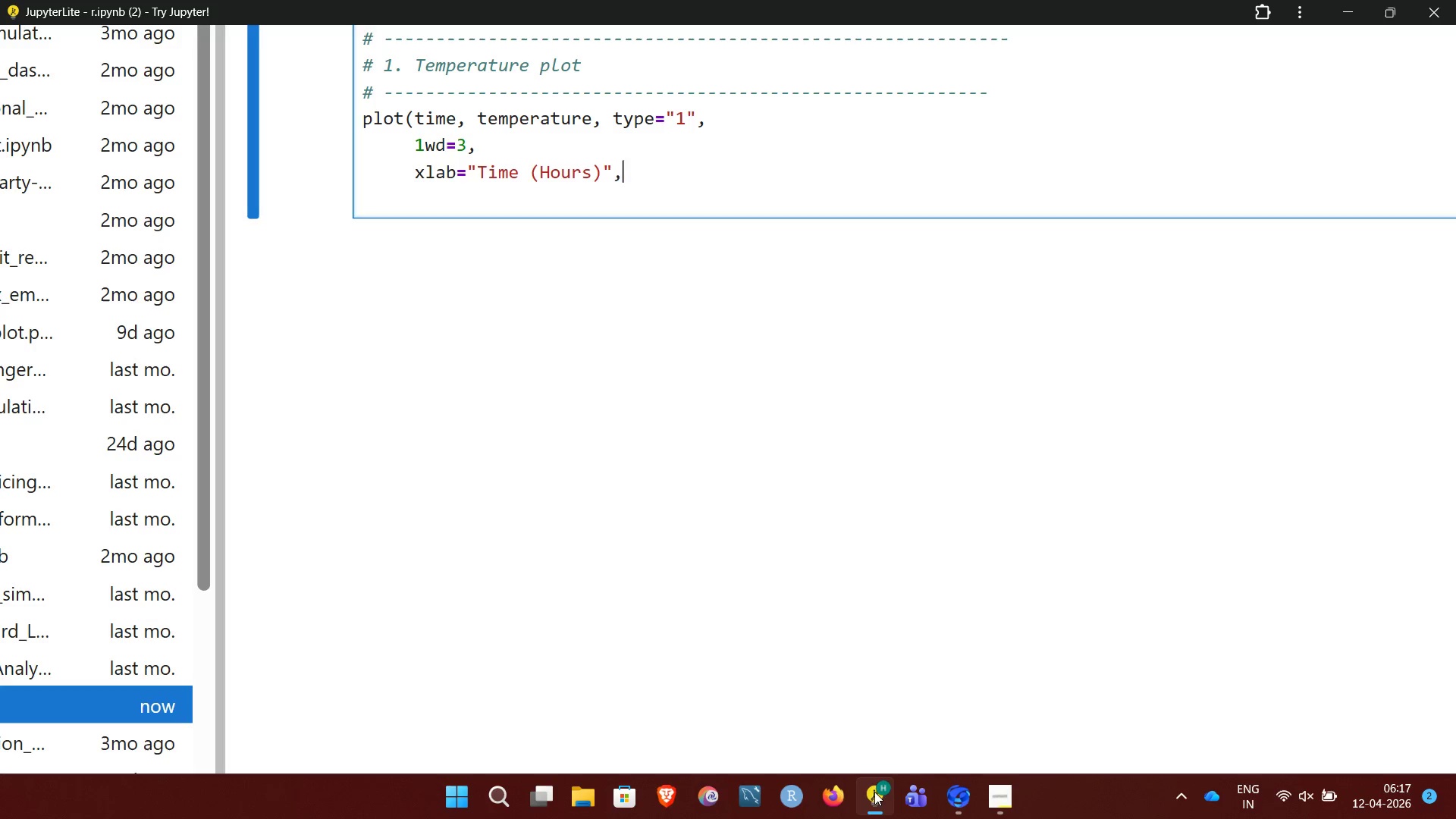 
key(Enter)
 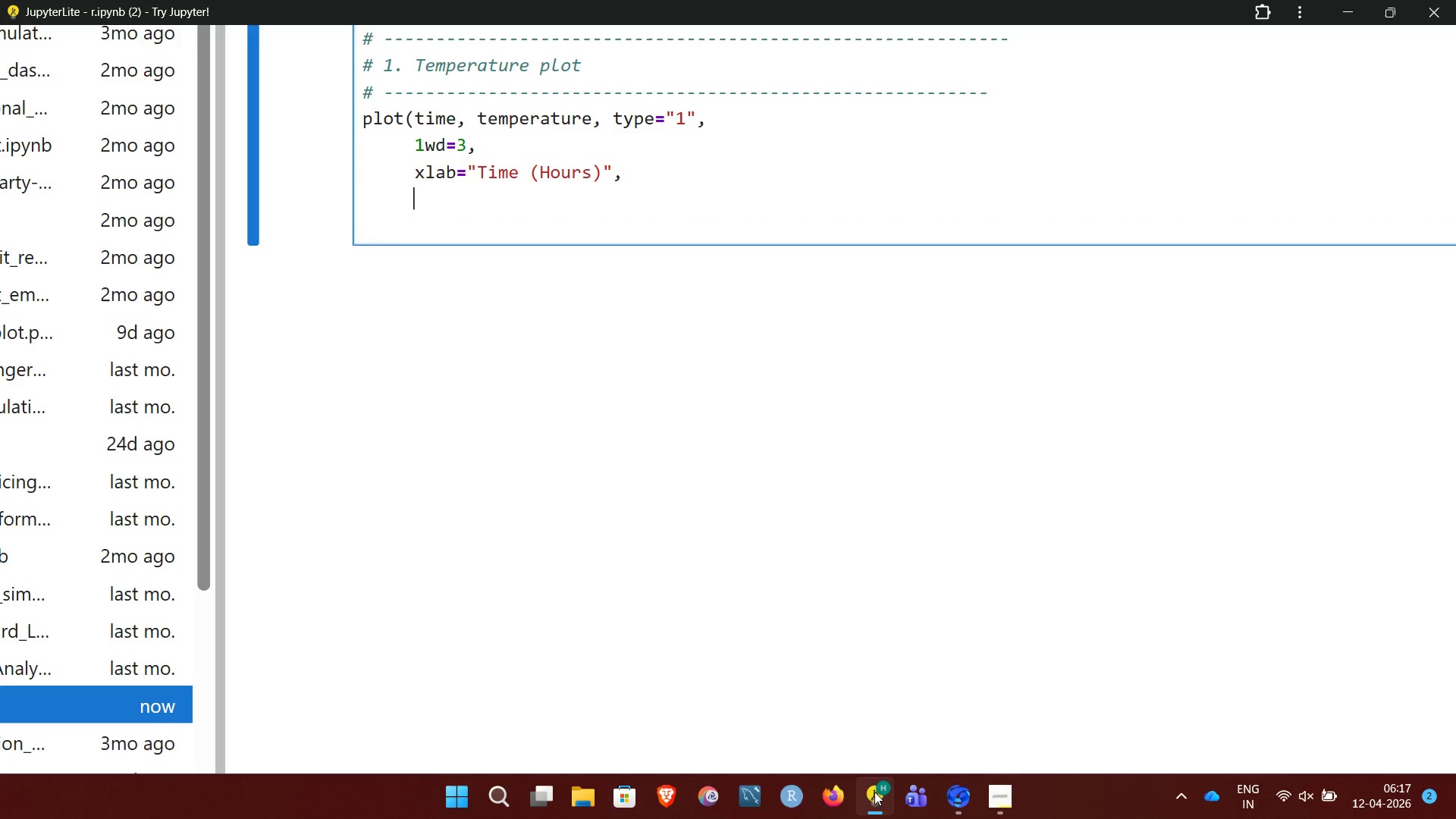 
type(ylab="Temperature ()
 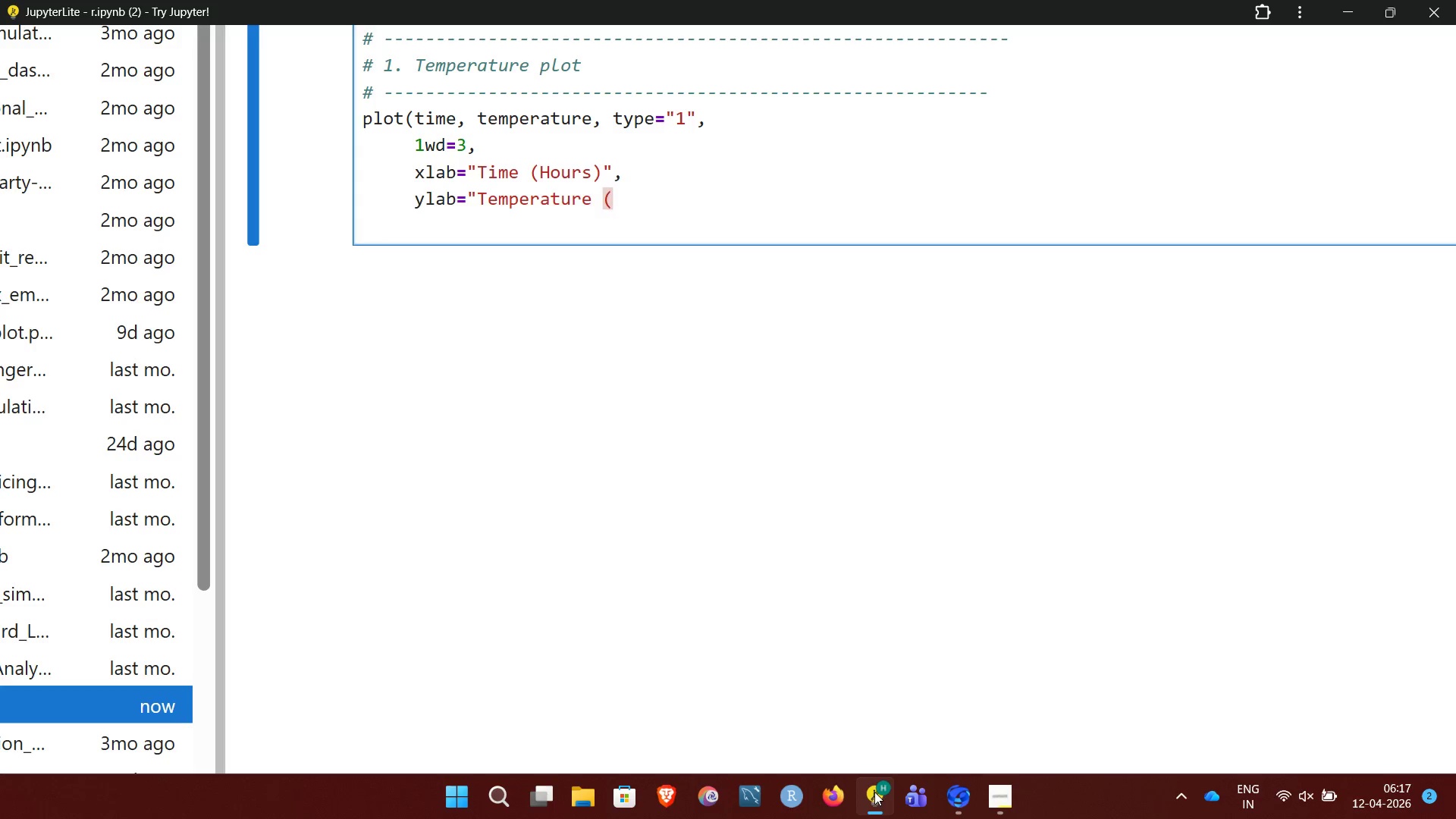 
wait(12.19)
 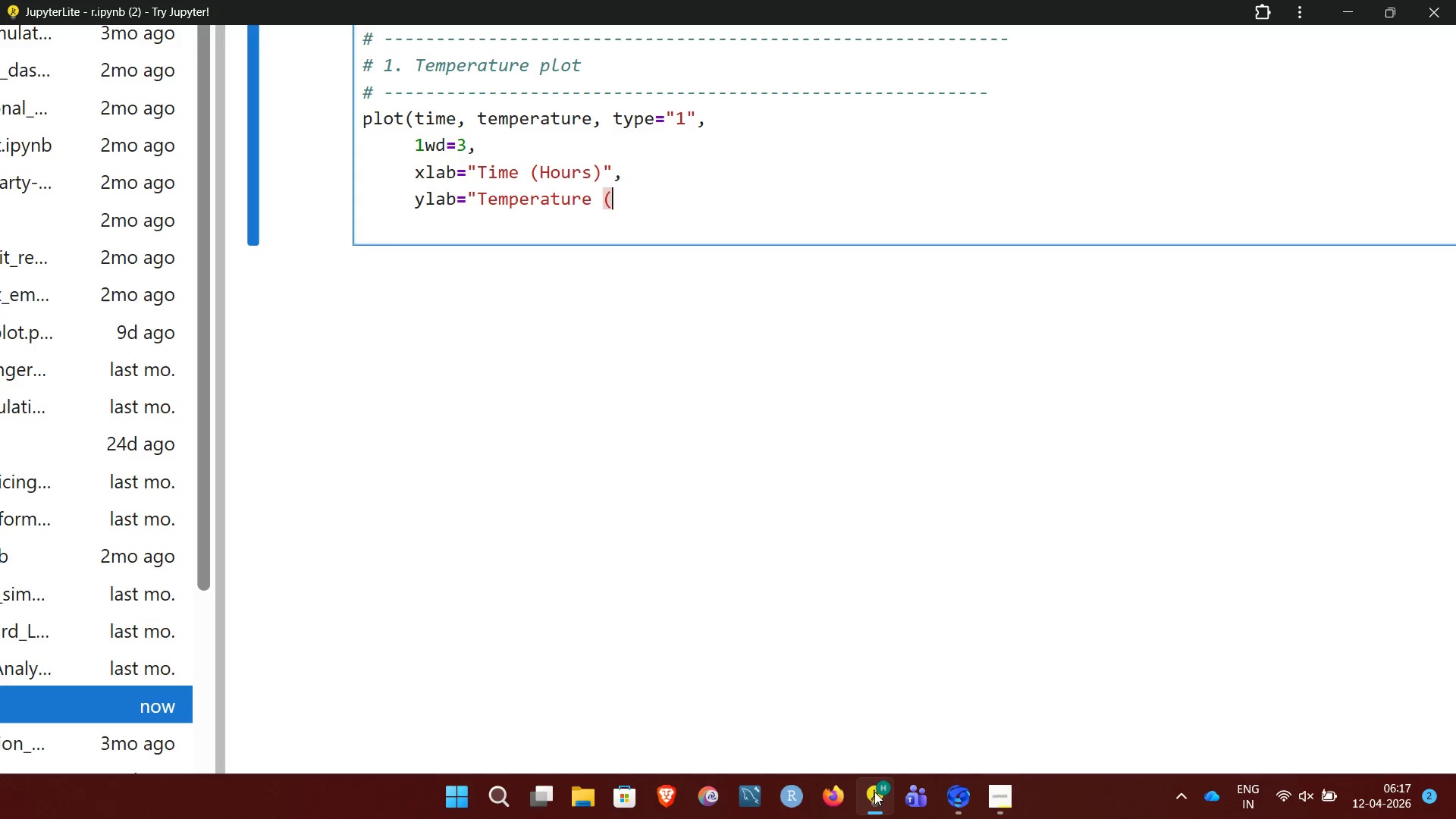 
key(O)
 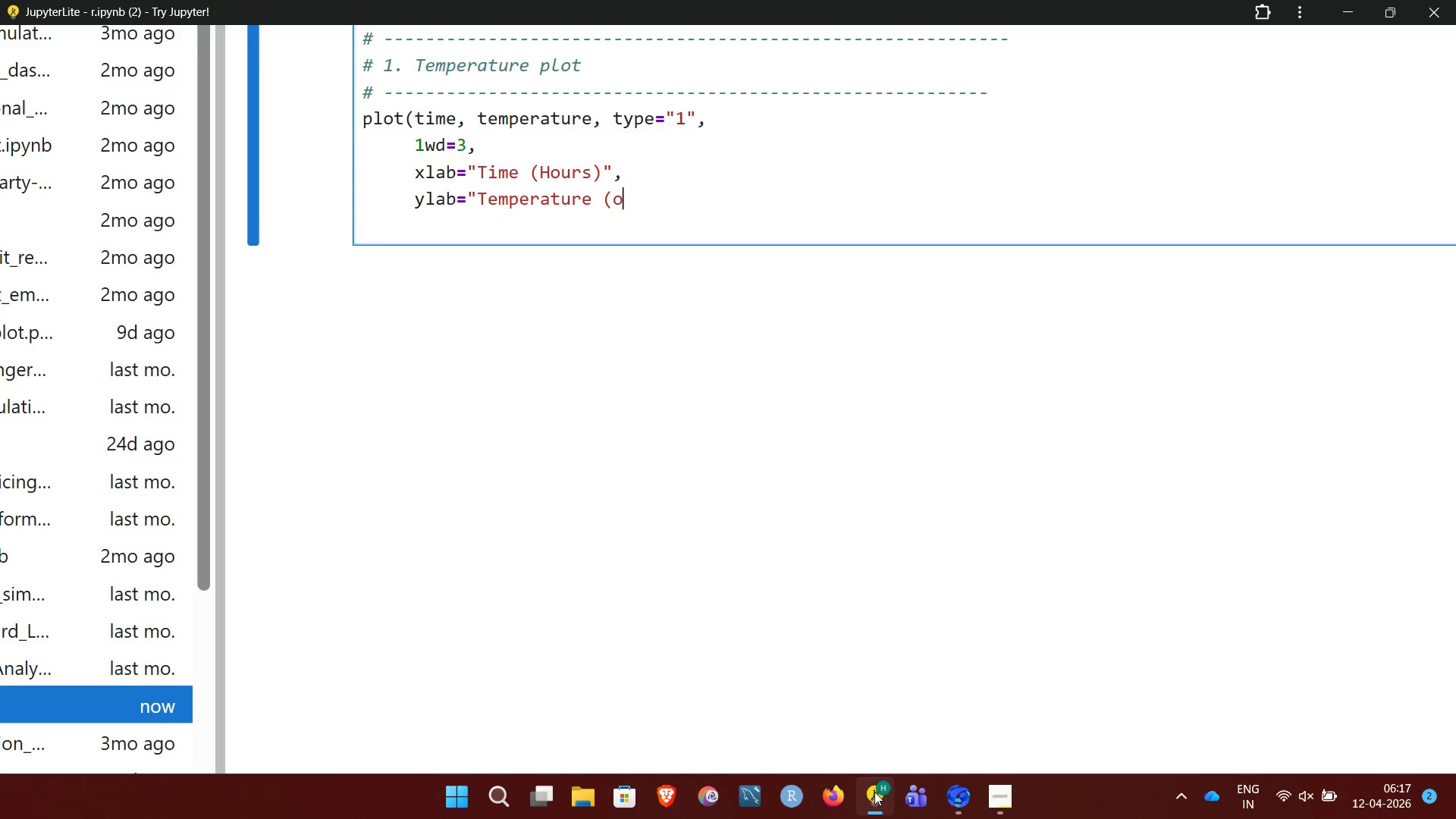 
wait(5.12)
 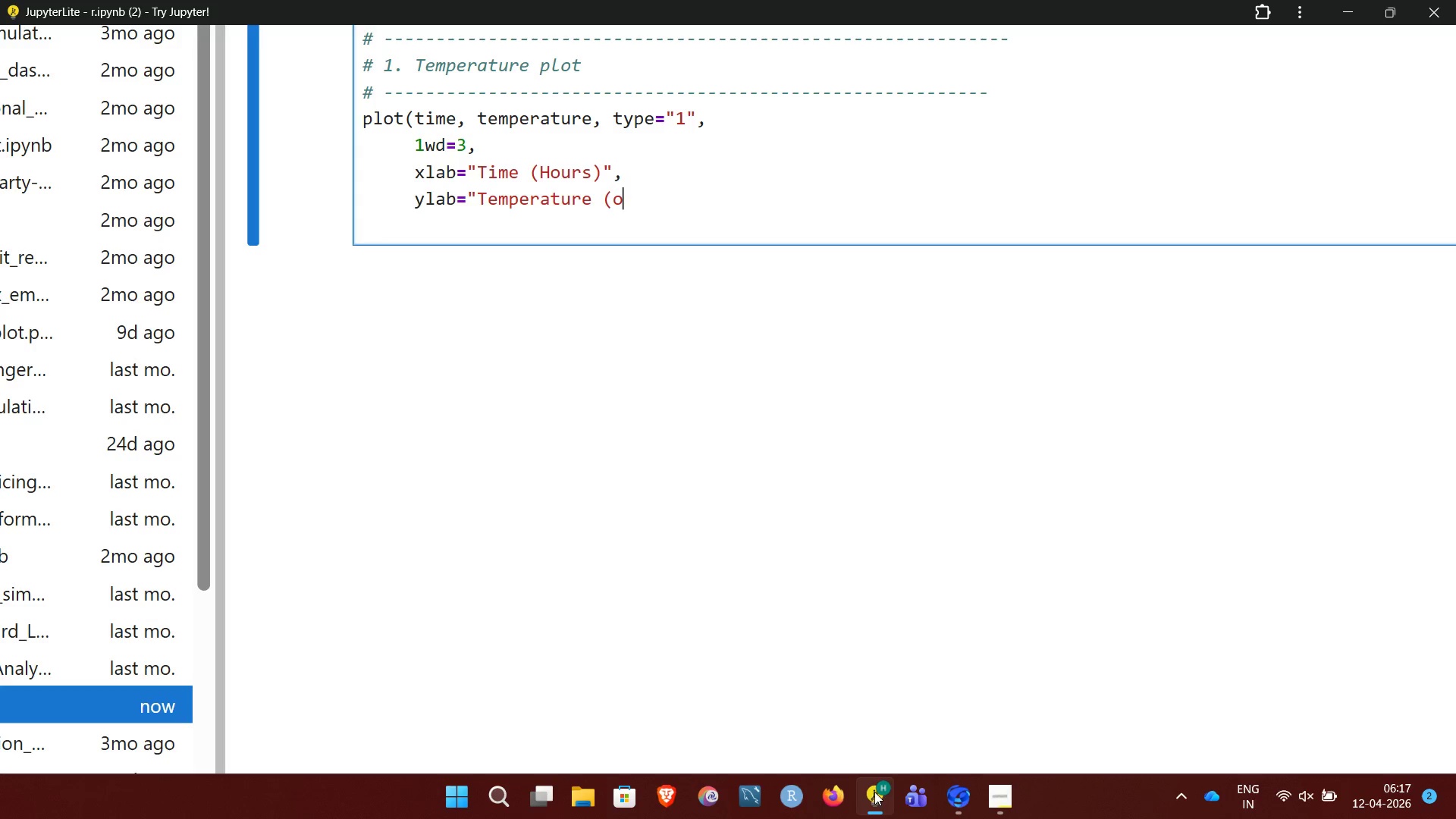 
key(C)
 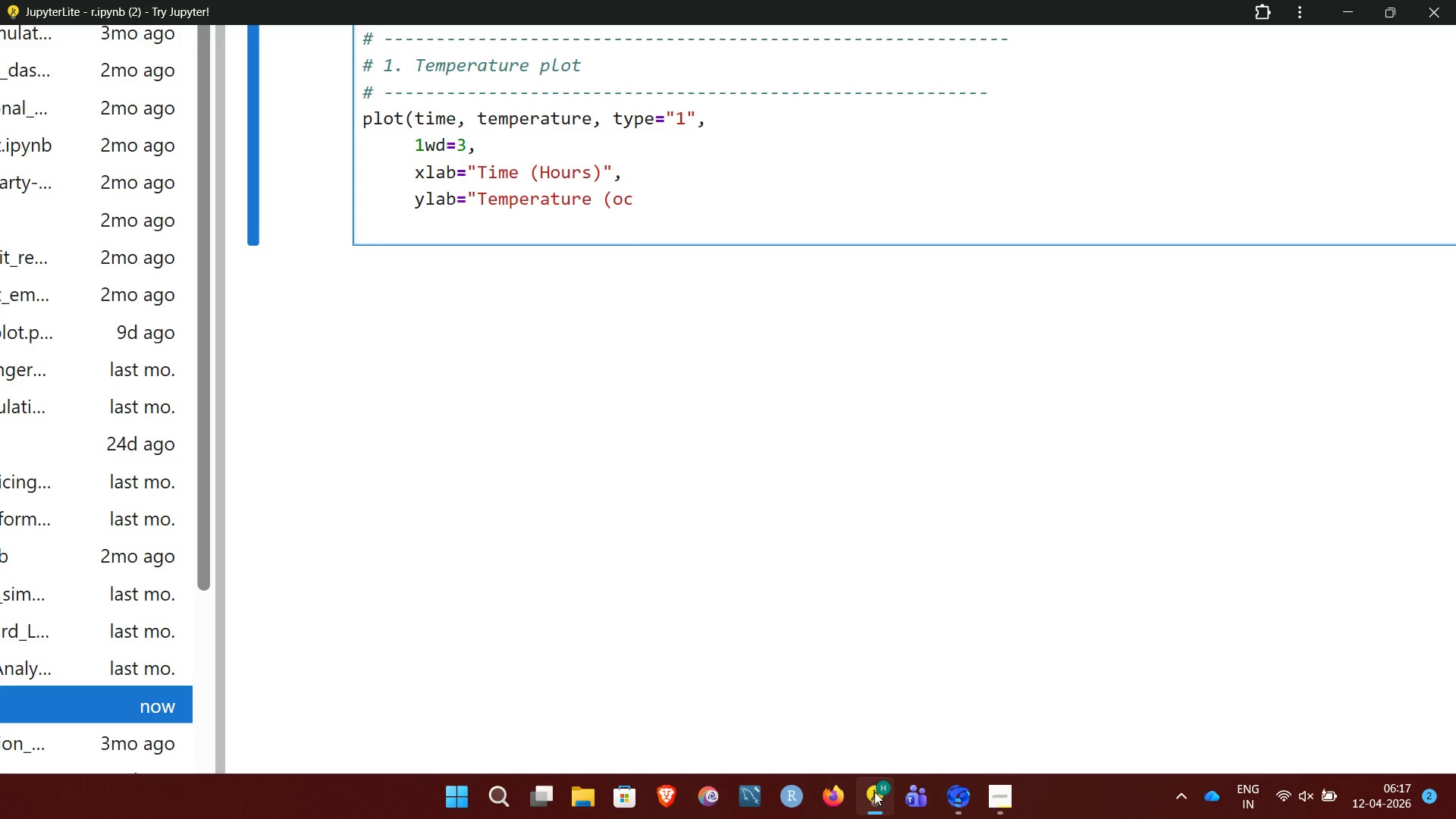 
key(Backspace)
 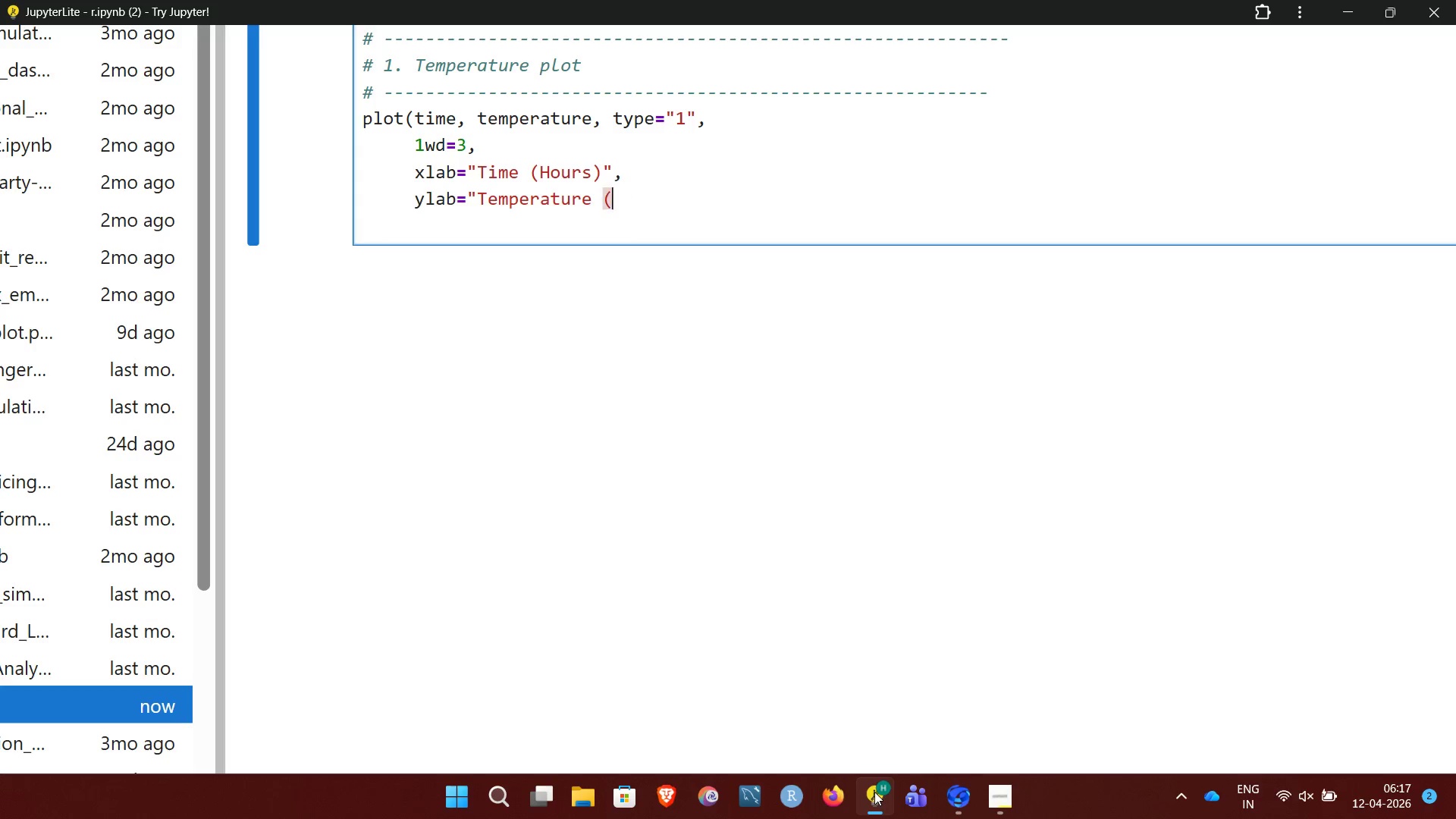 
key(Backspace)
 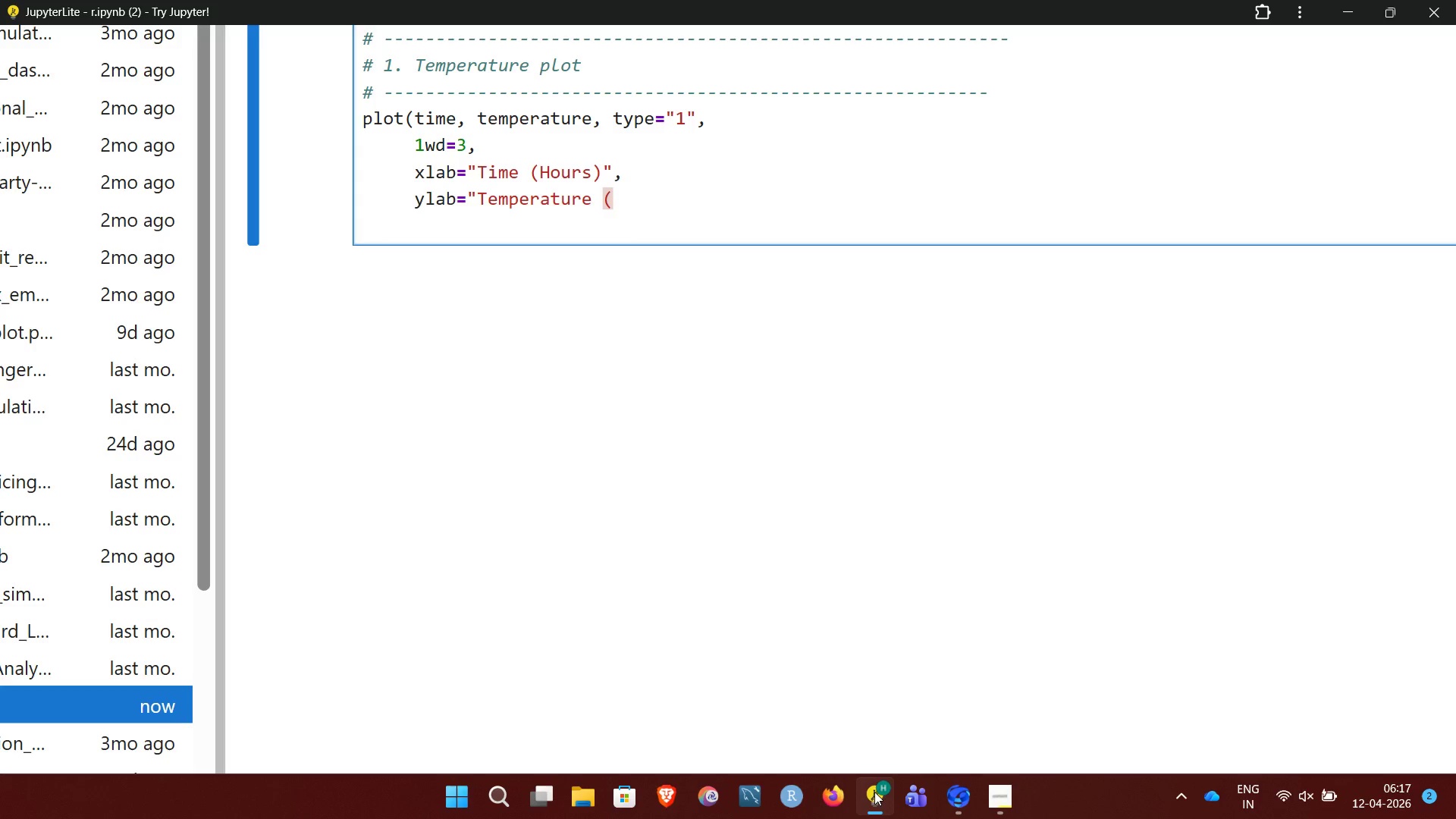 
key(0)
 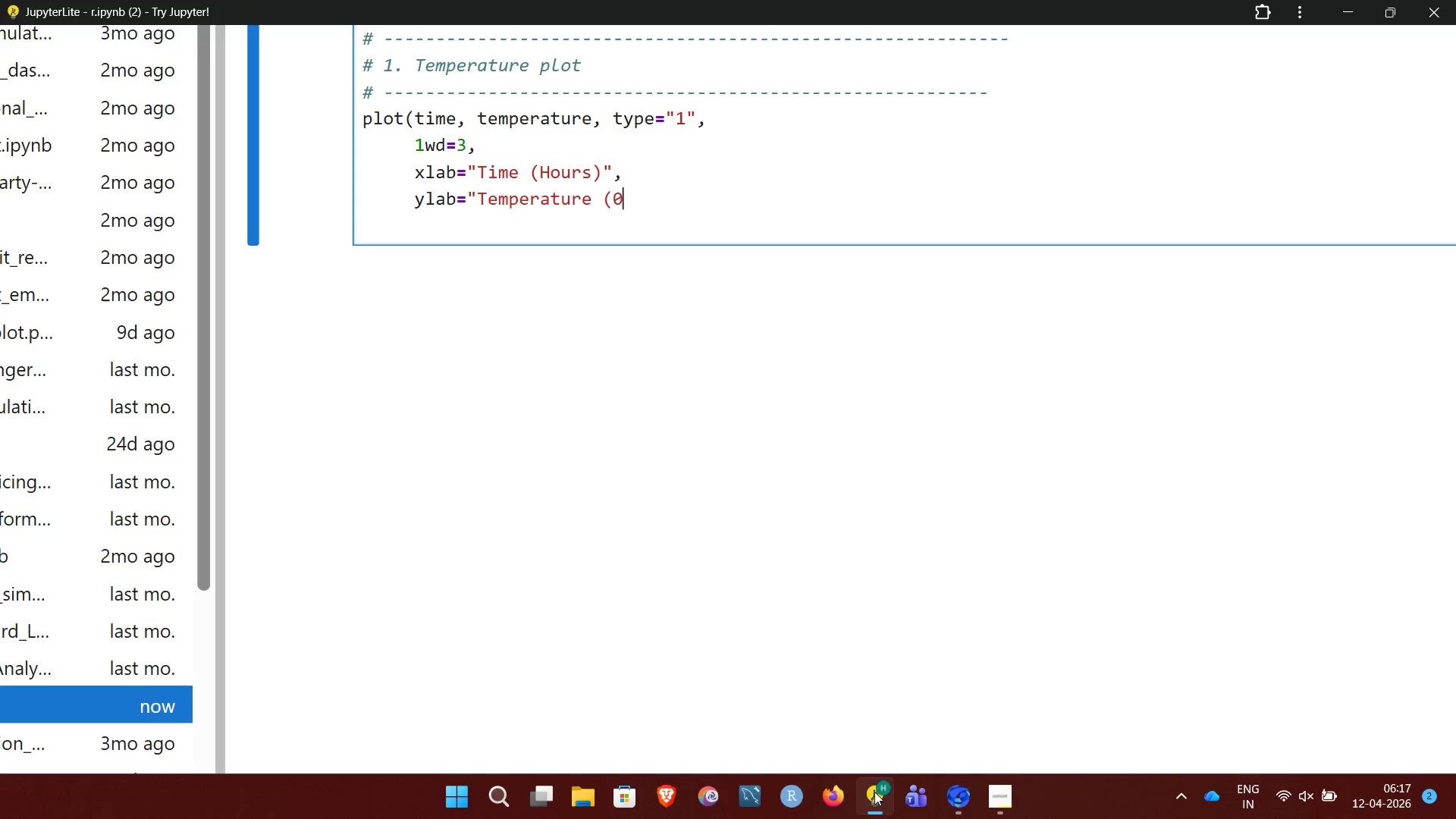 
key(Backspace)
 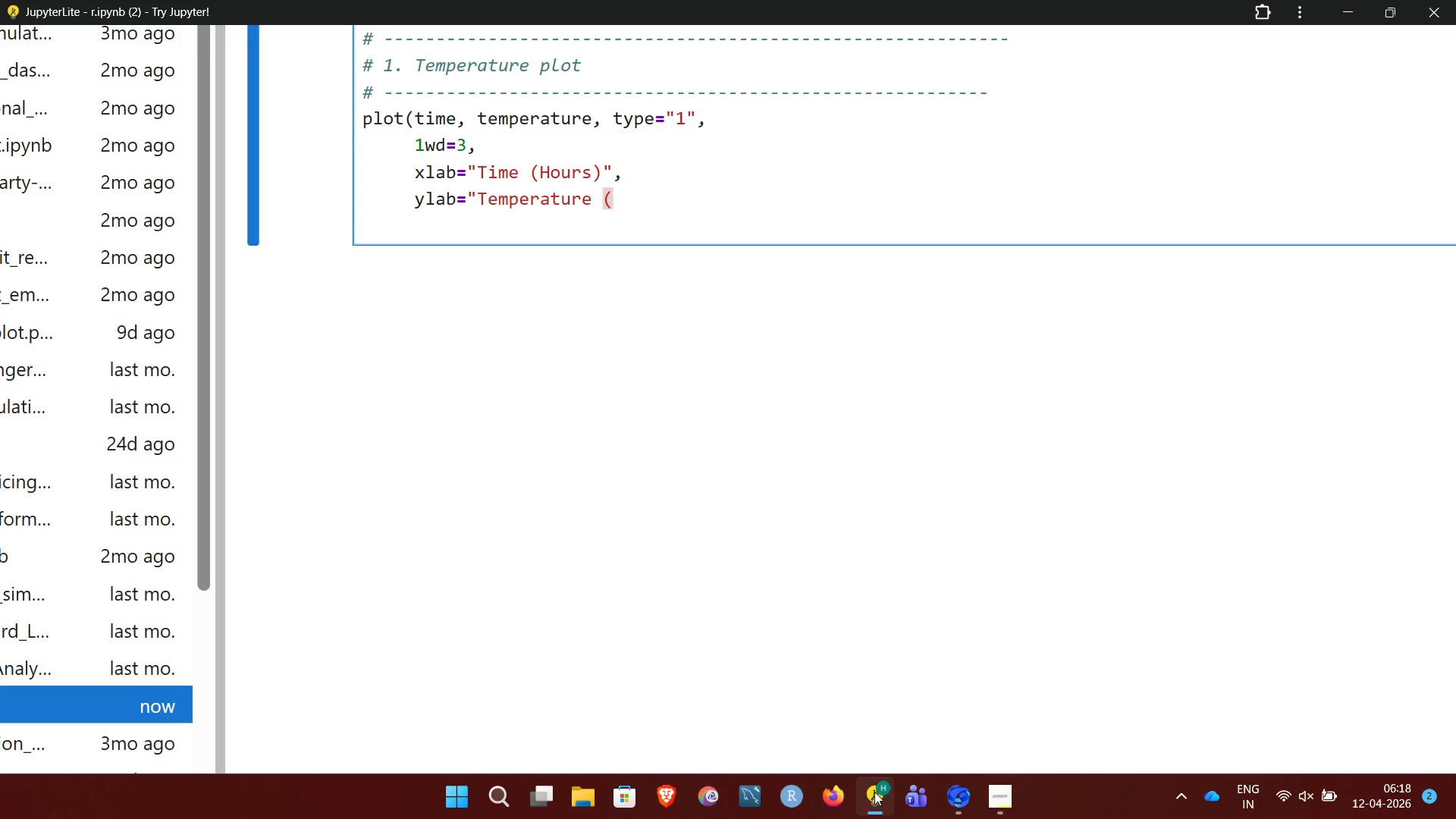 
wait(10.7)
 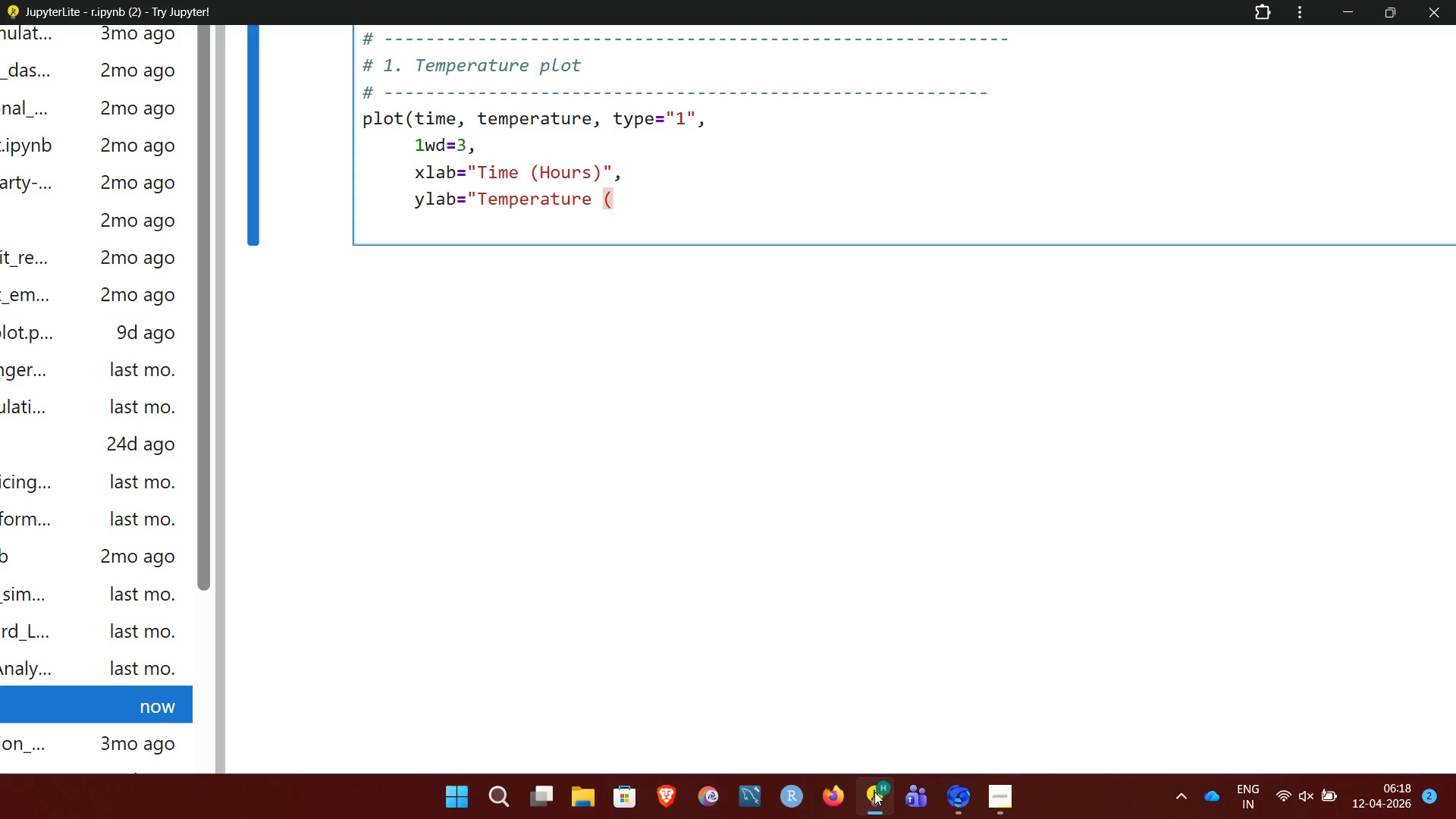 
key(O)
 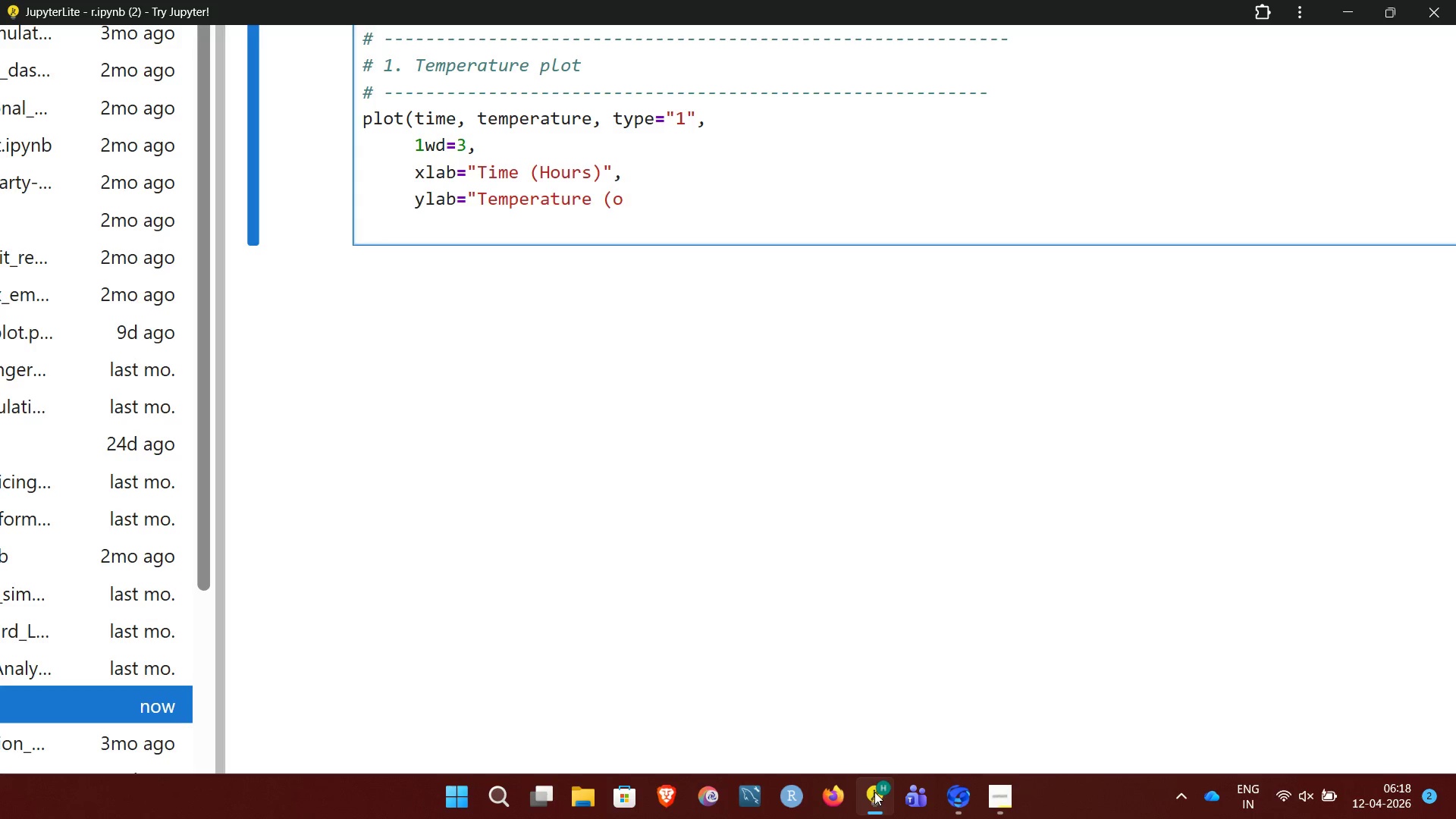 
key(CapsLock)
 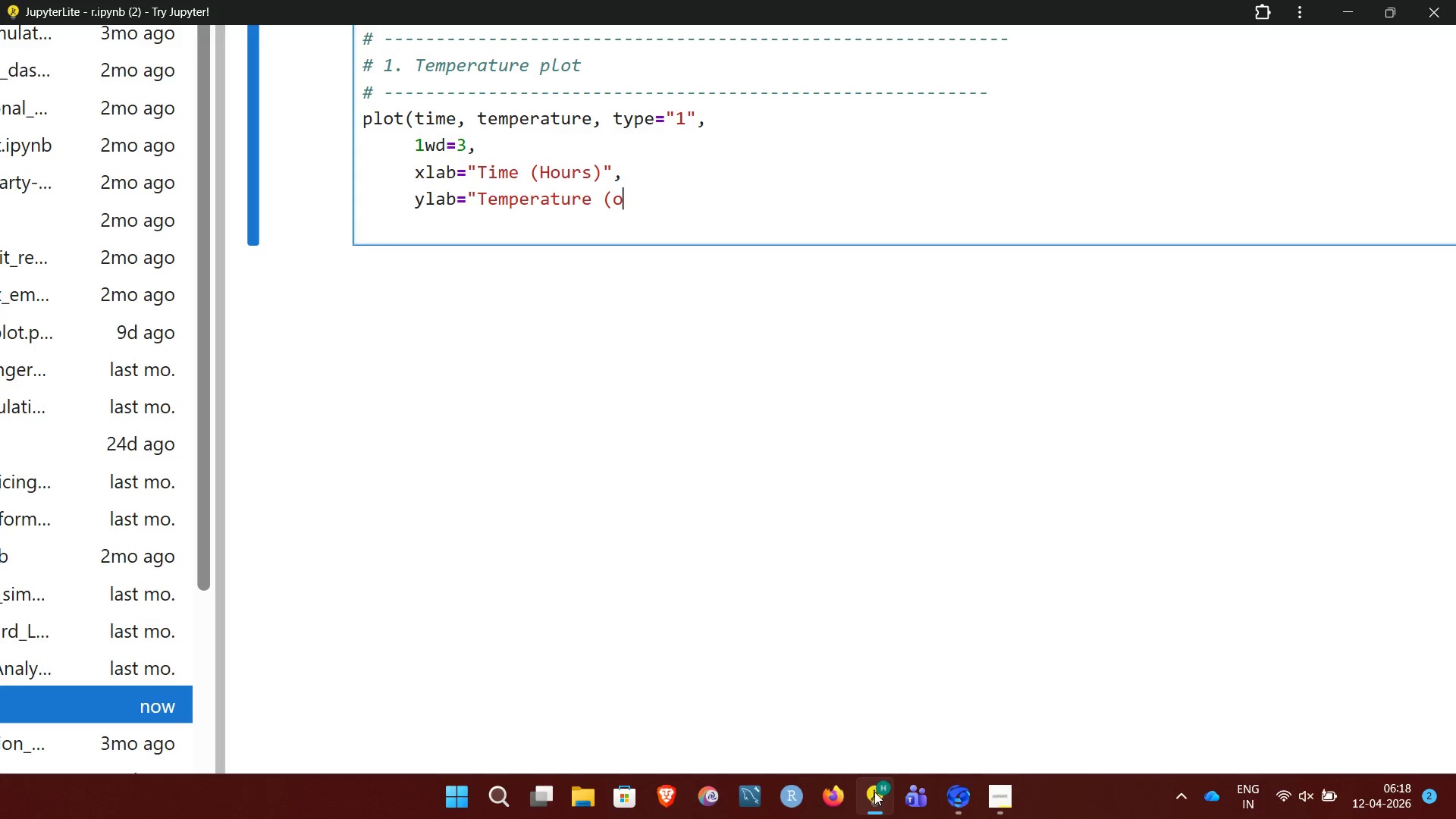 
key(C)
 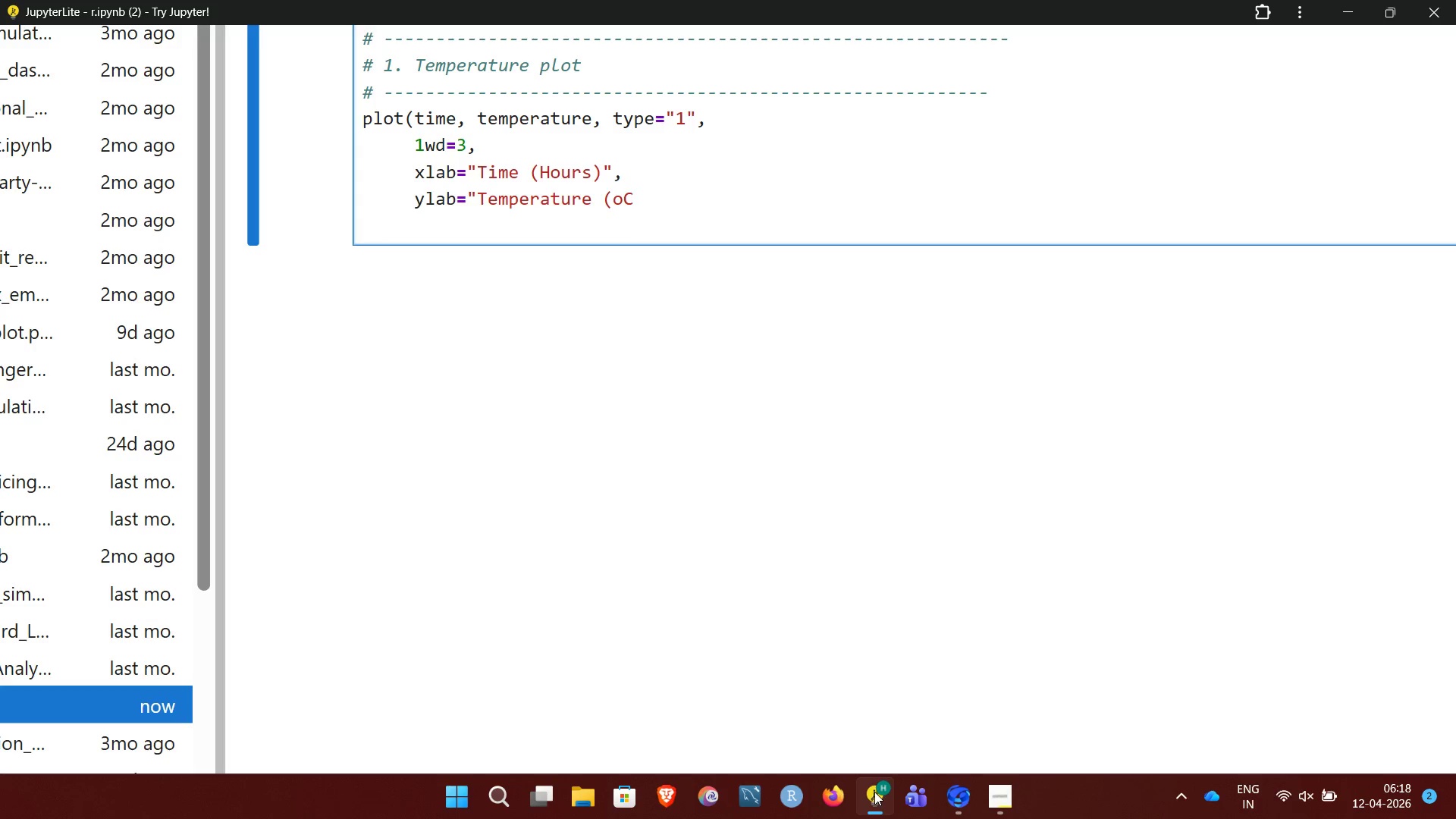 
wait(11.27)
 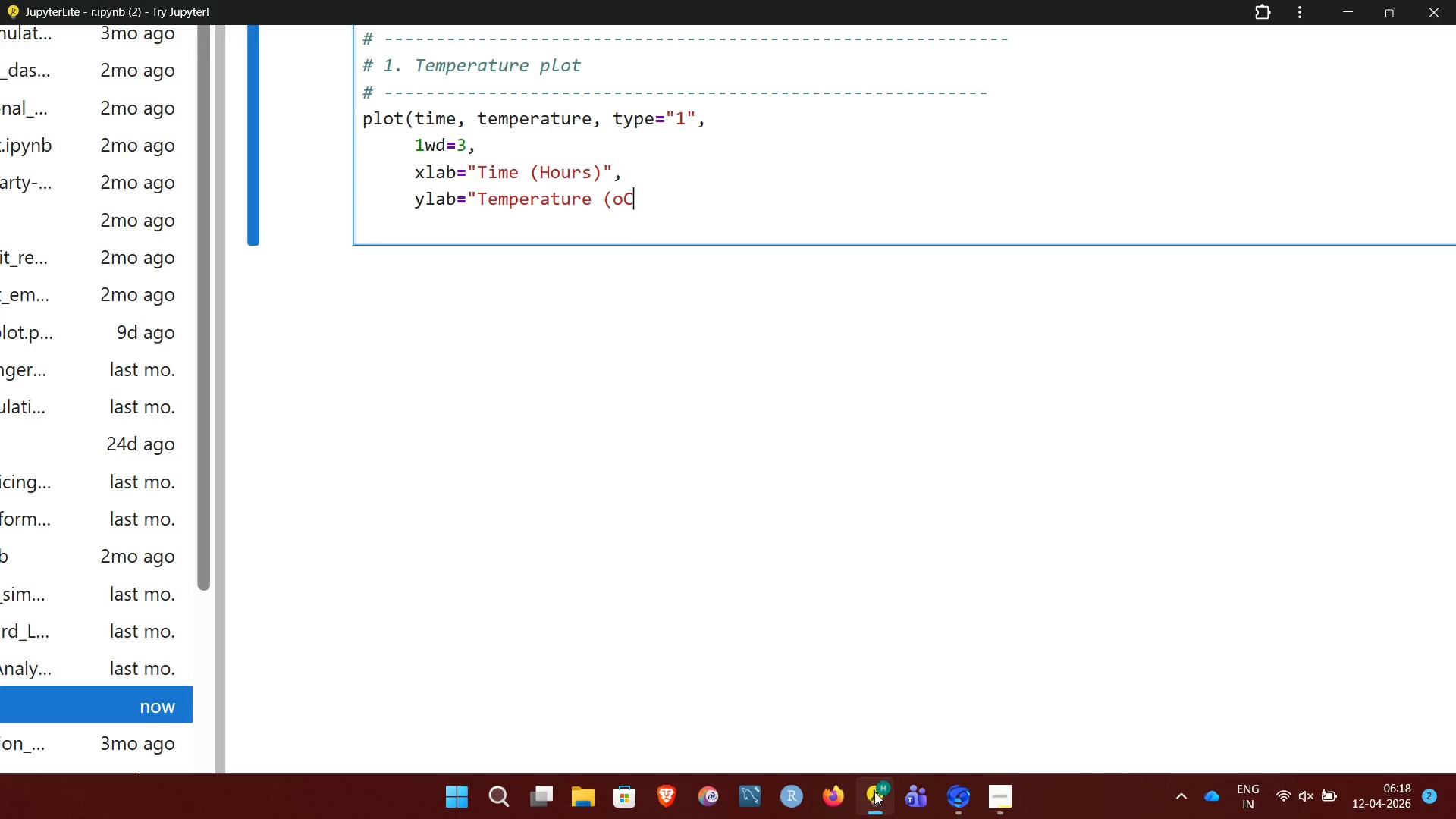 
key(Shift+0)
 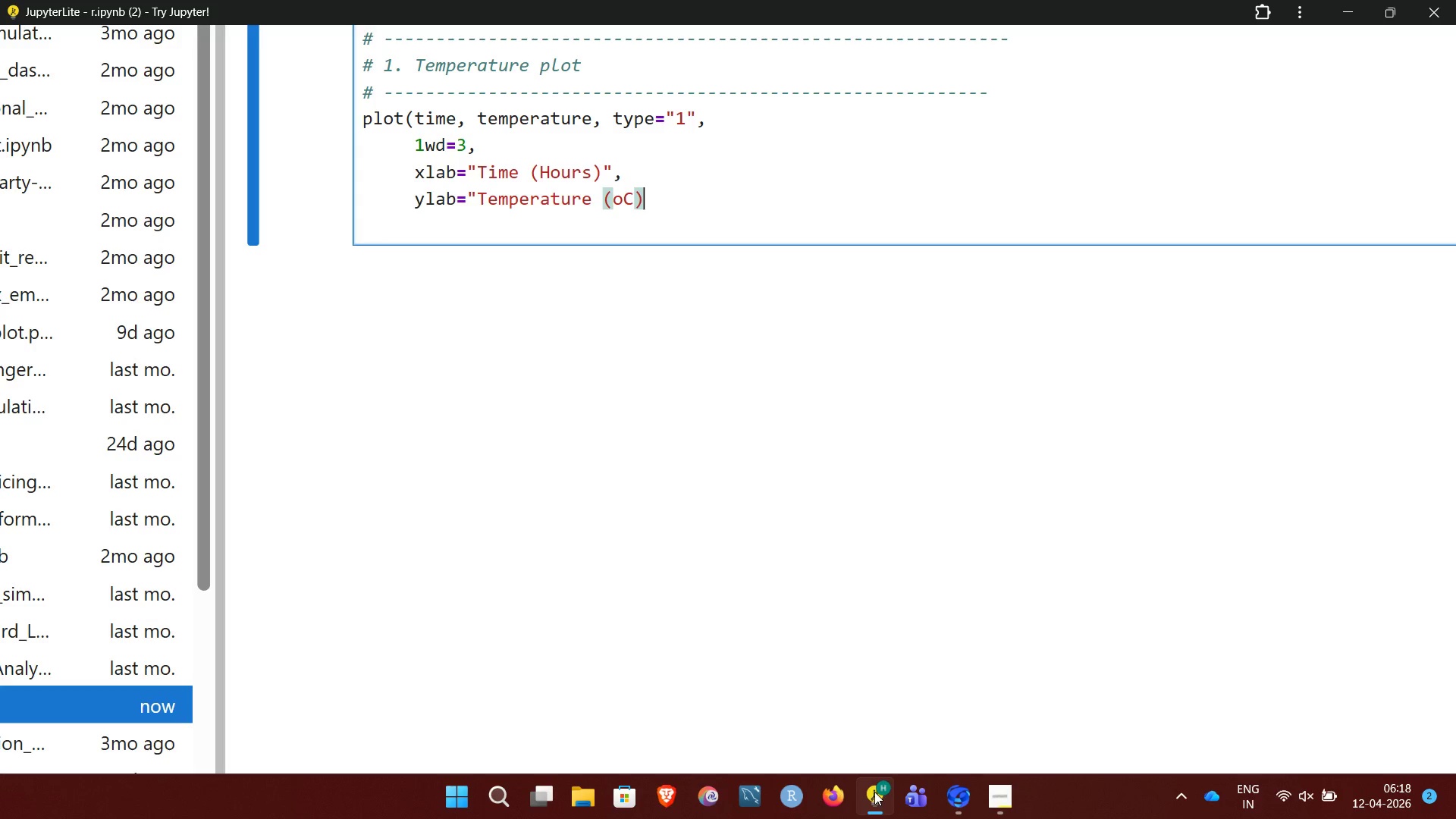 
key(CapsLock)
 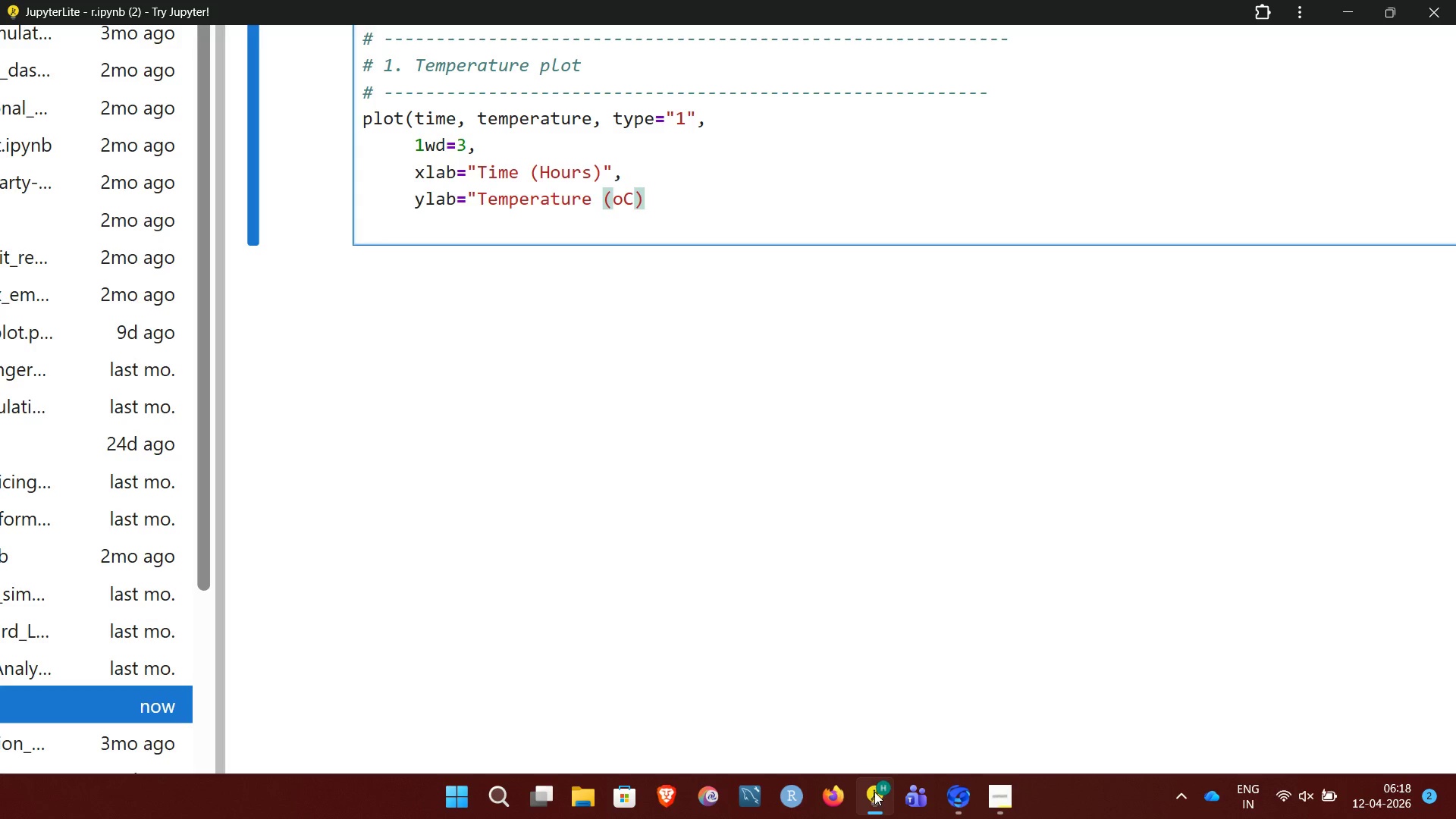 
key(Shift+Quote)
 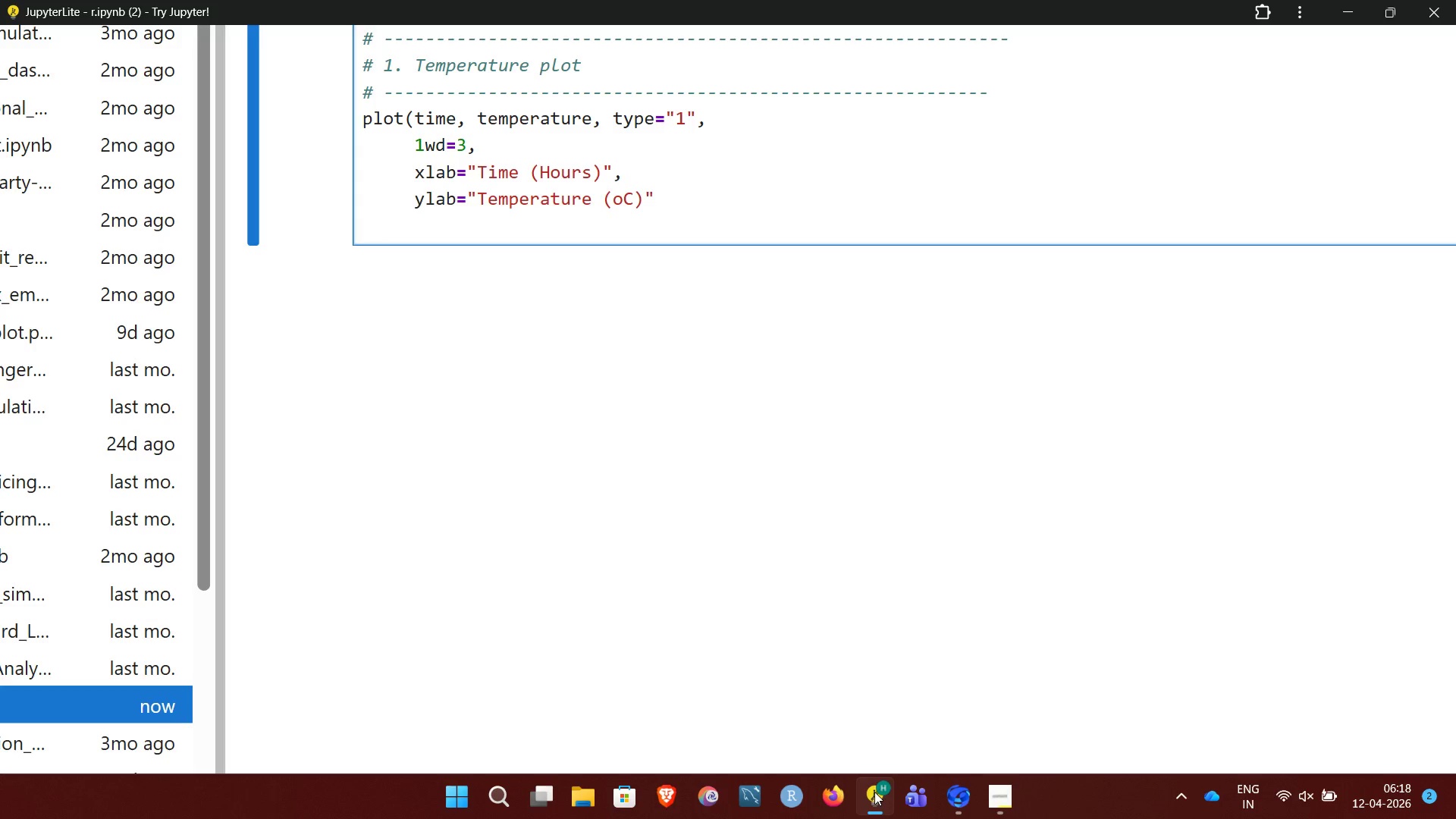 
key(Comma)
 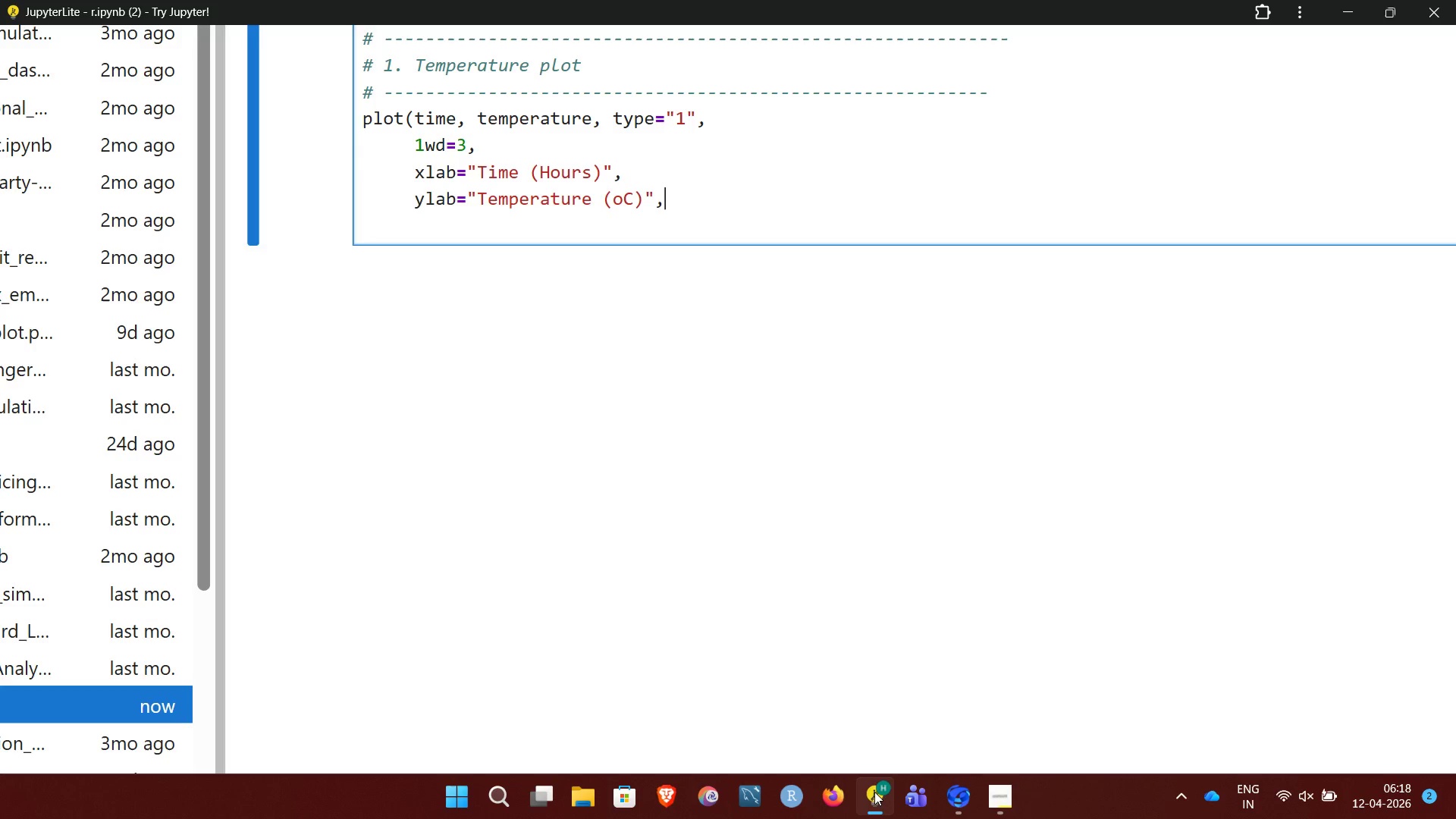 
key(Enter)
 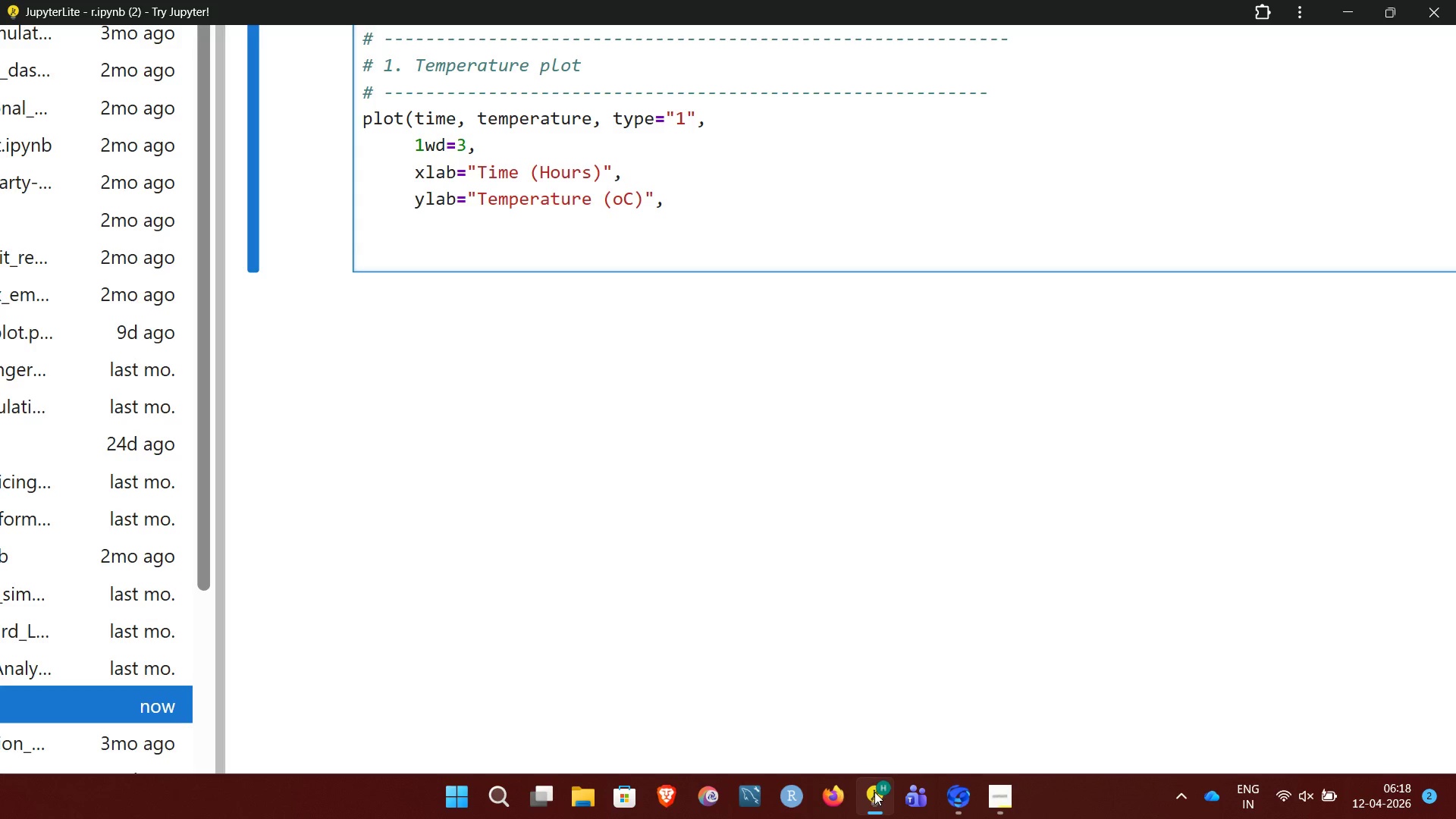 
type(main)
 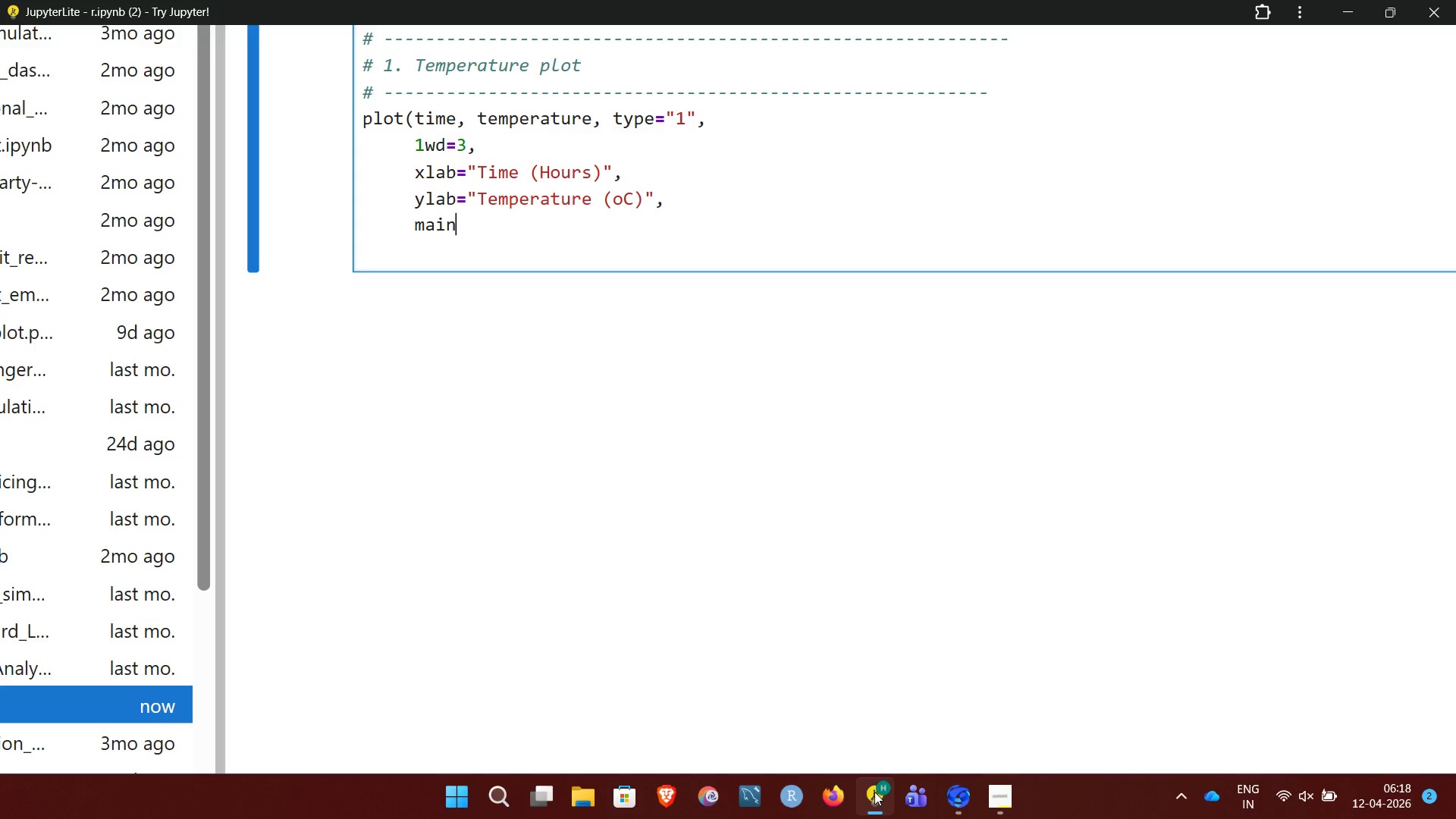 
key(Equal)
 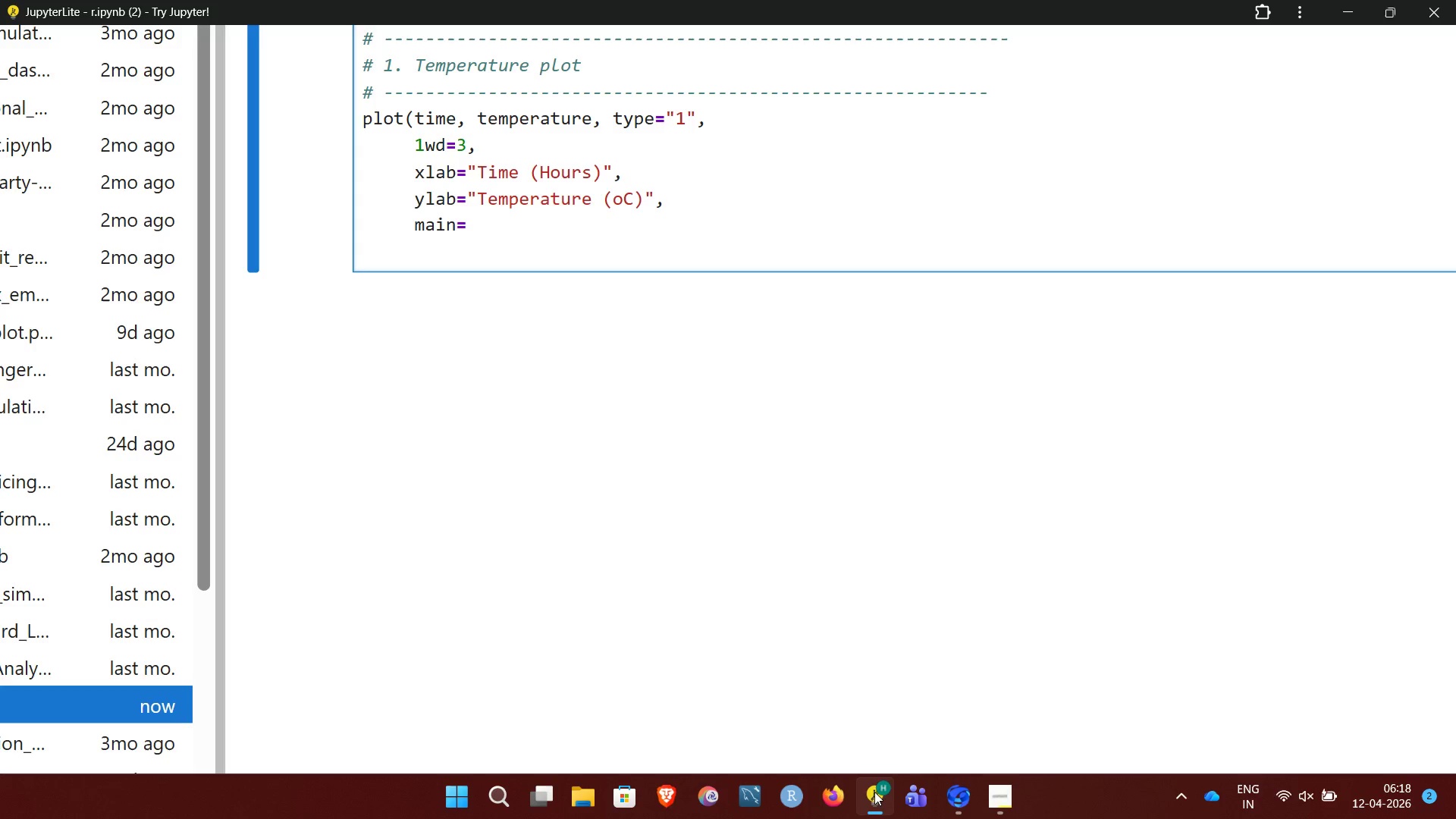 
key(Shift+Quote)
 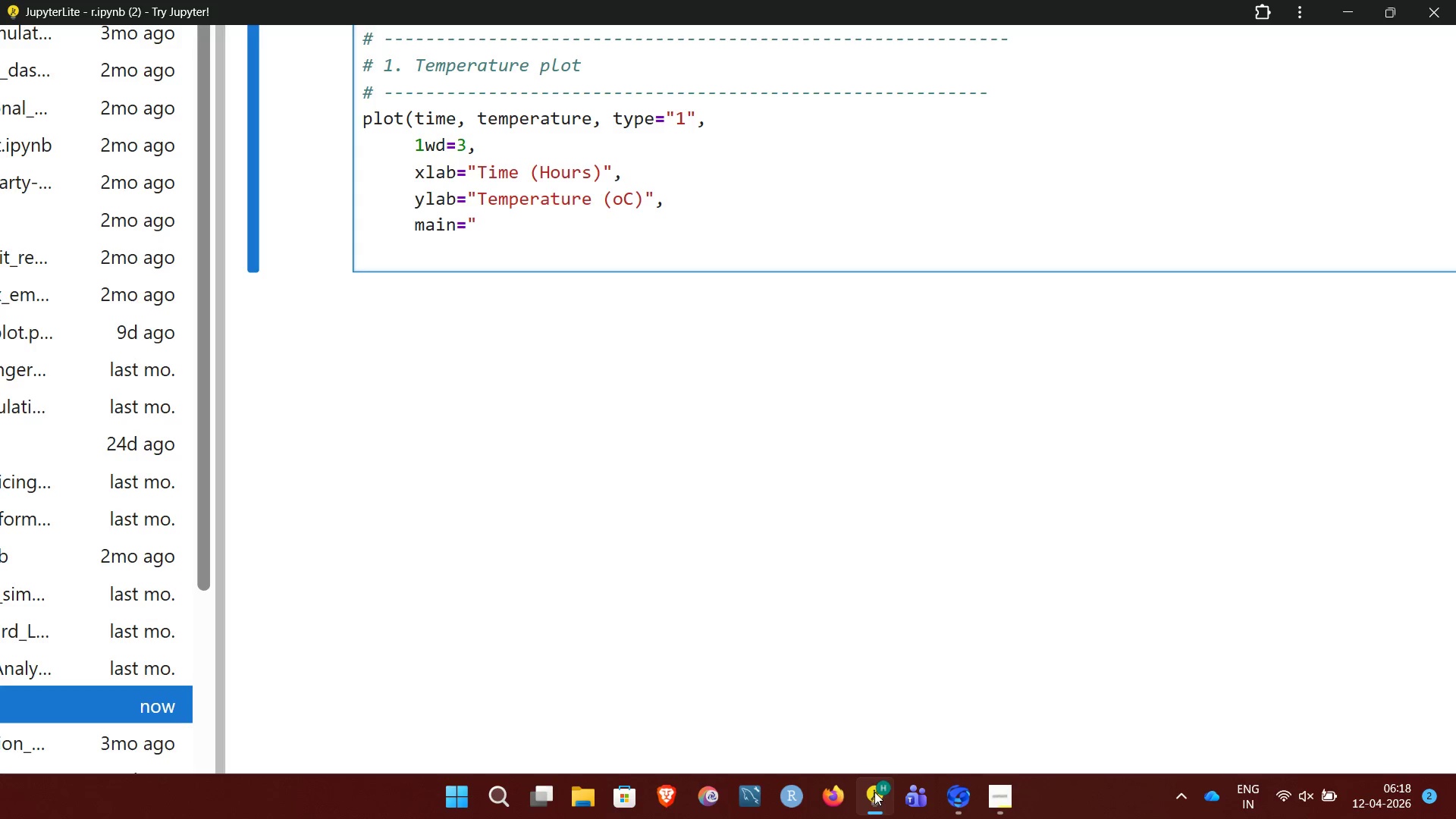 
type(")
key(Backspace)
type(Diurnal temo)
key(Backspace)
type(perature profile")
 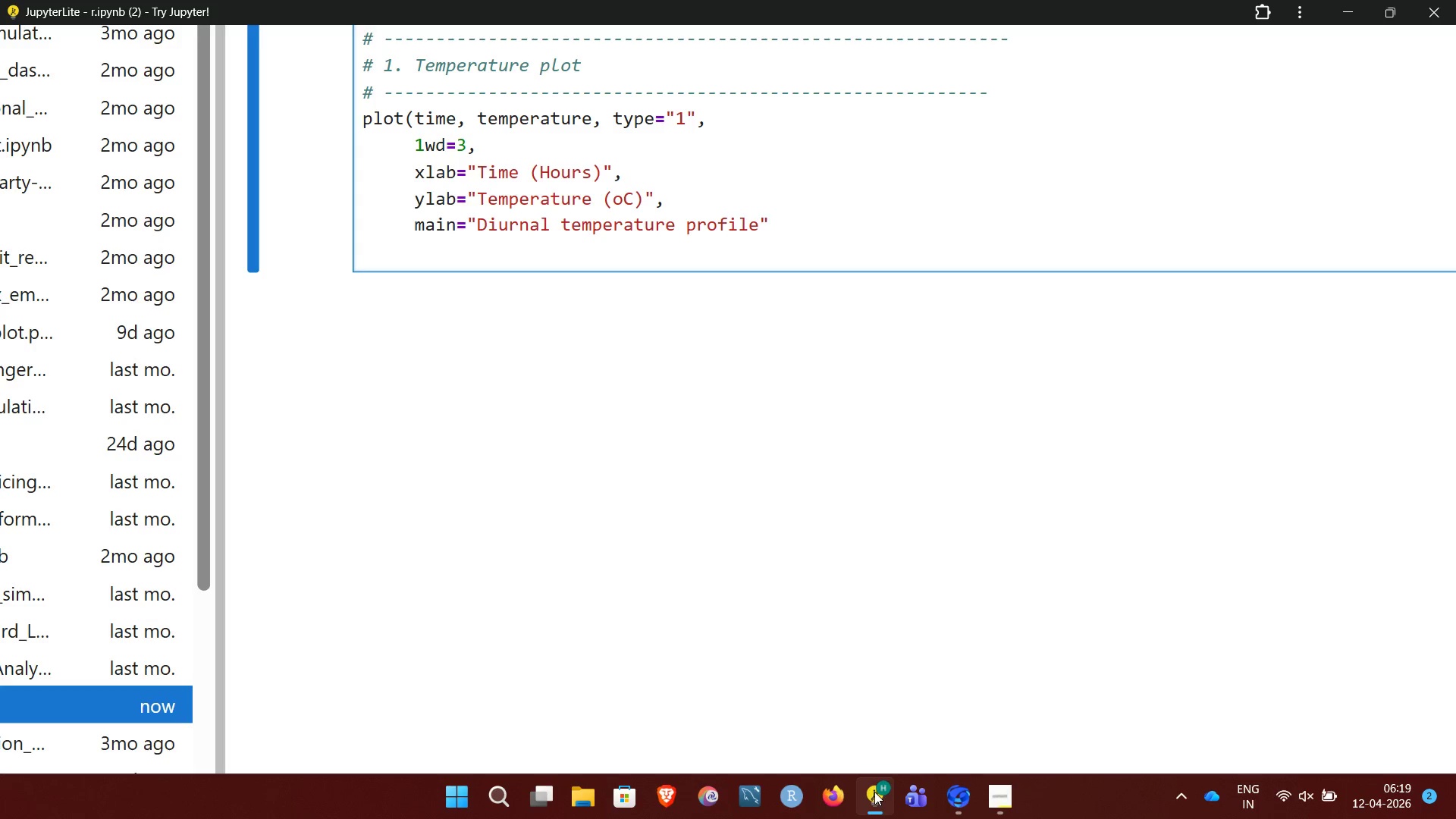 
hold_key(key=ShiftRight, duration=1.41)
 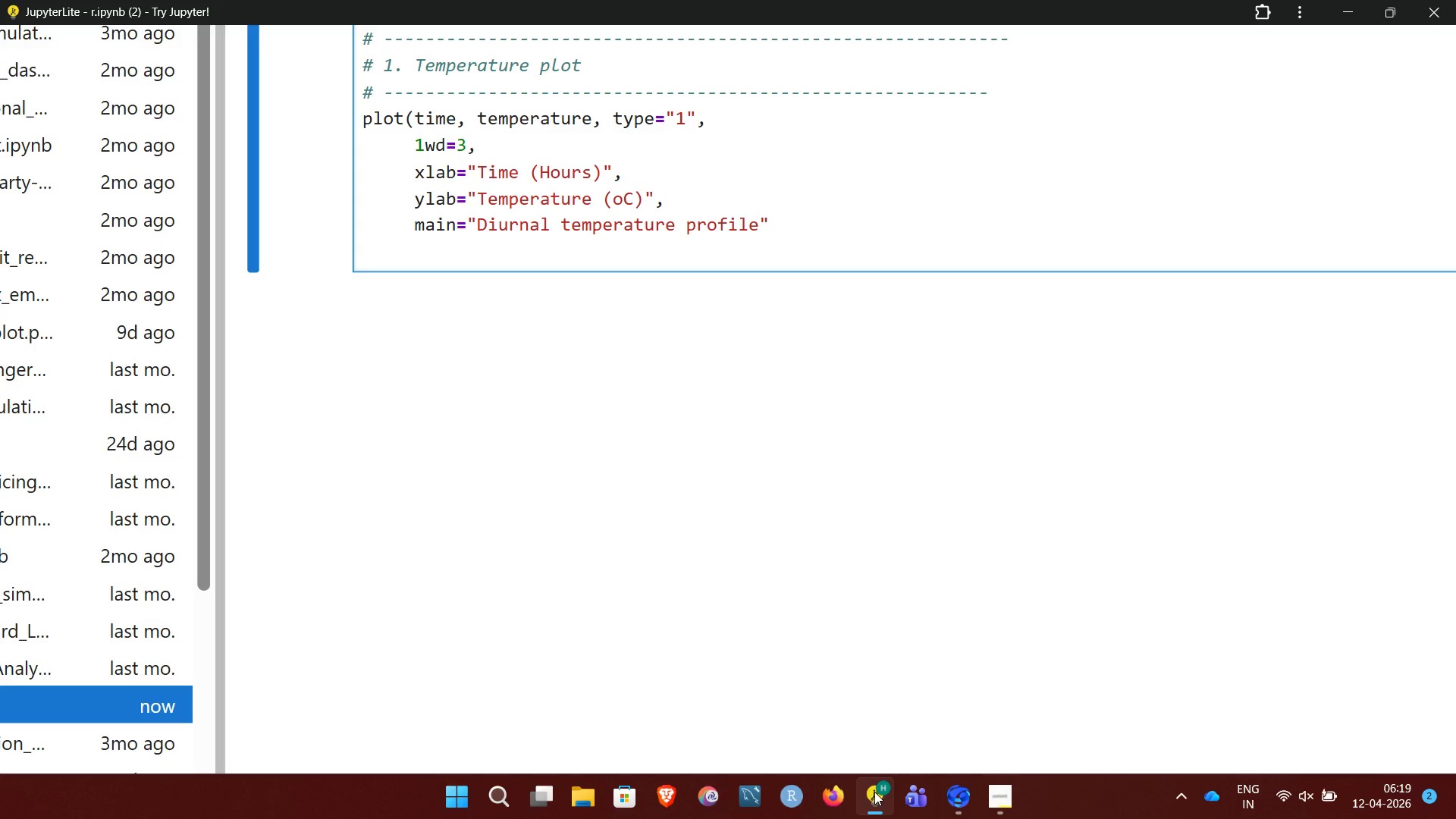 
key(Comma)
 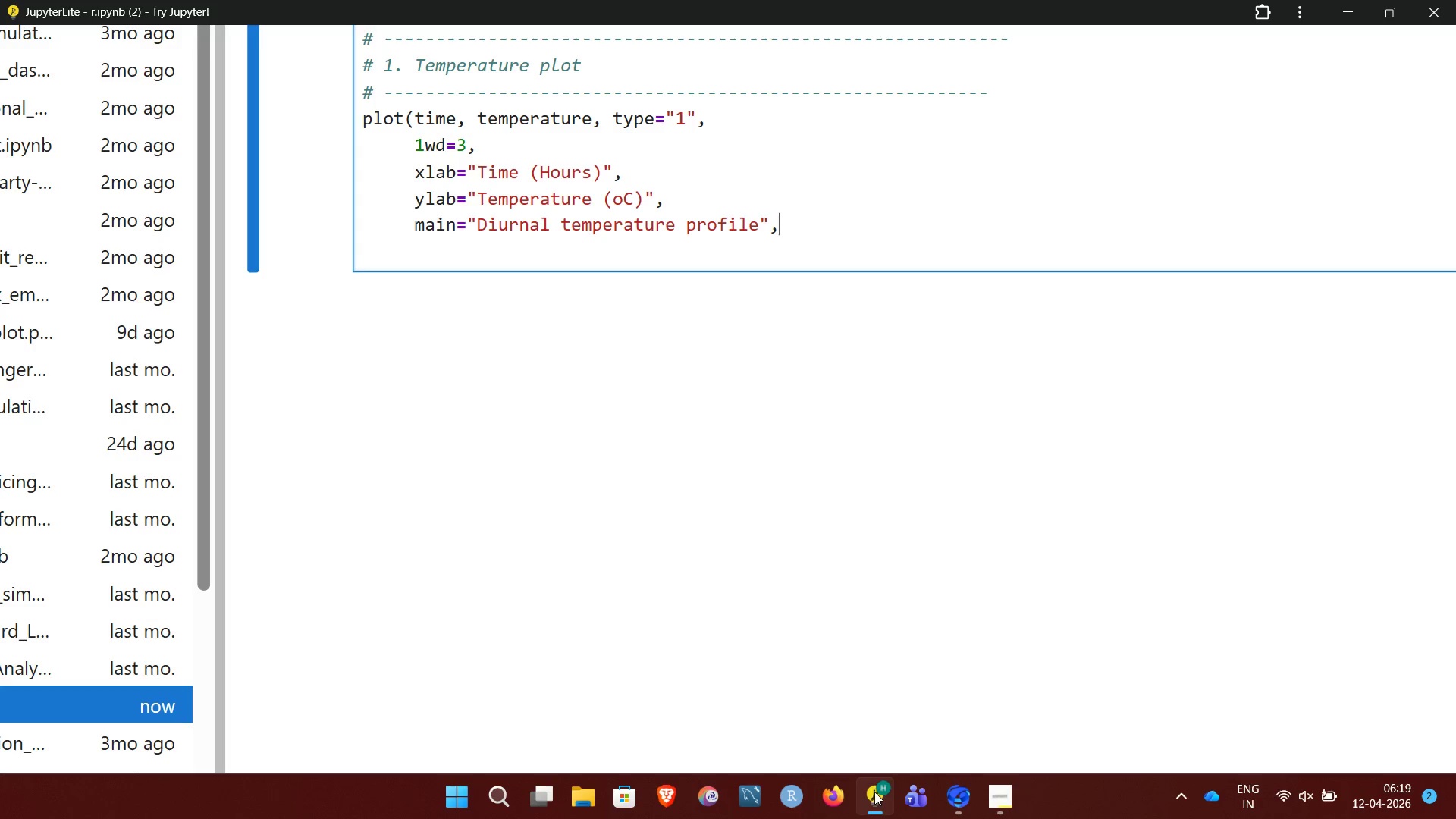 
key(Enter)
 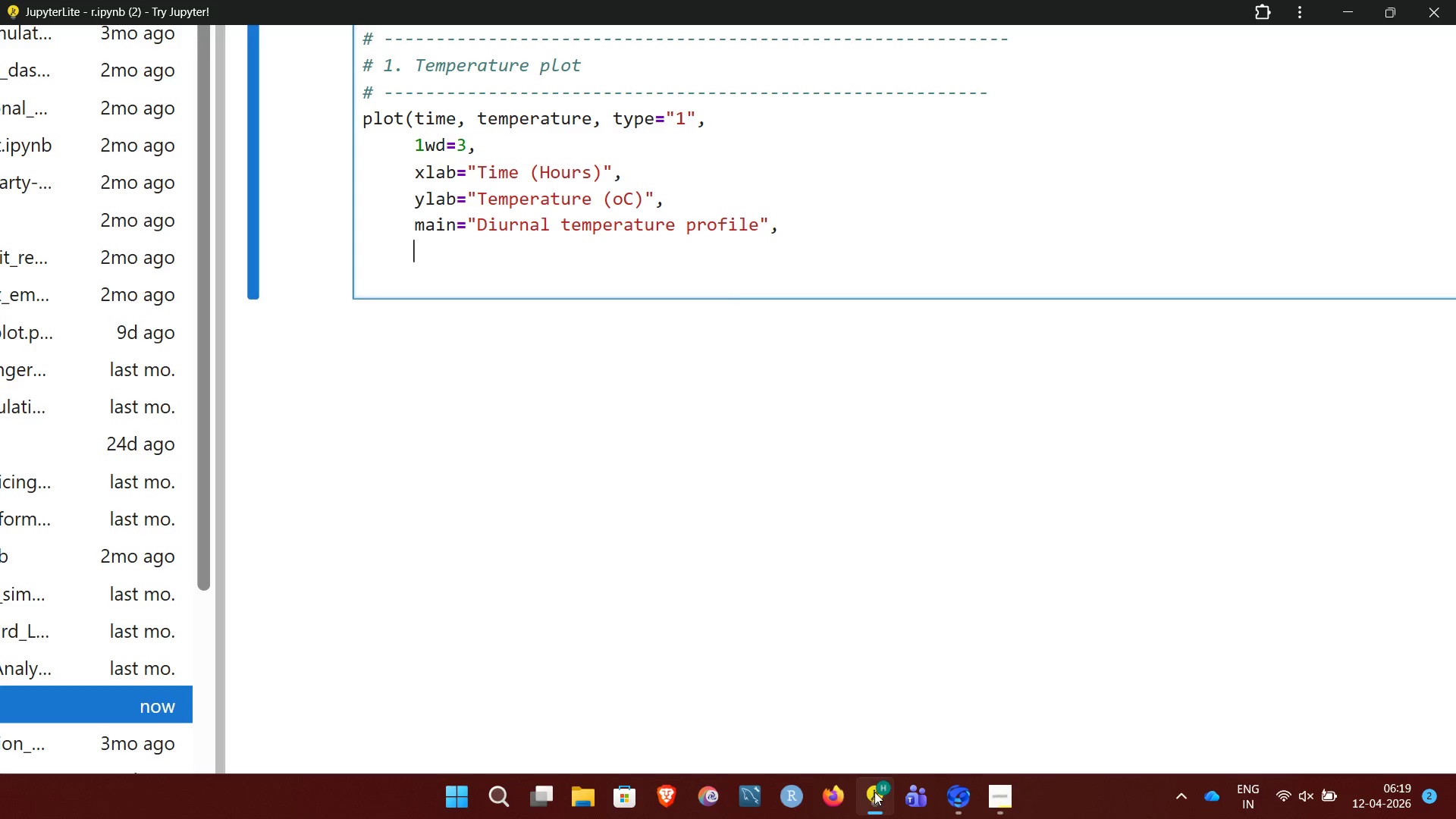 
type(ylim=c(min(temperature)
 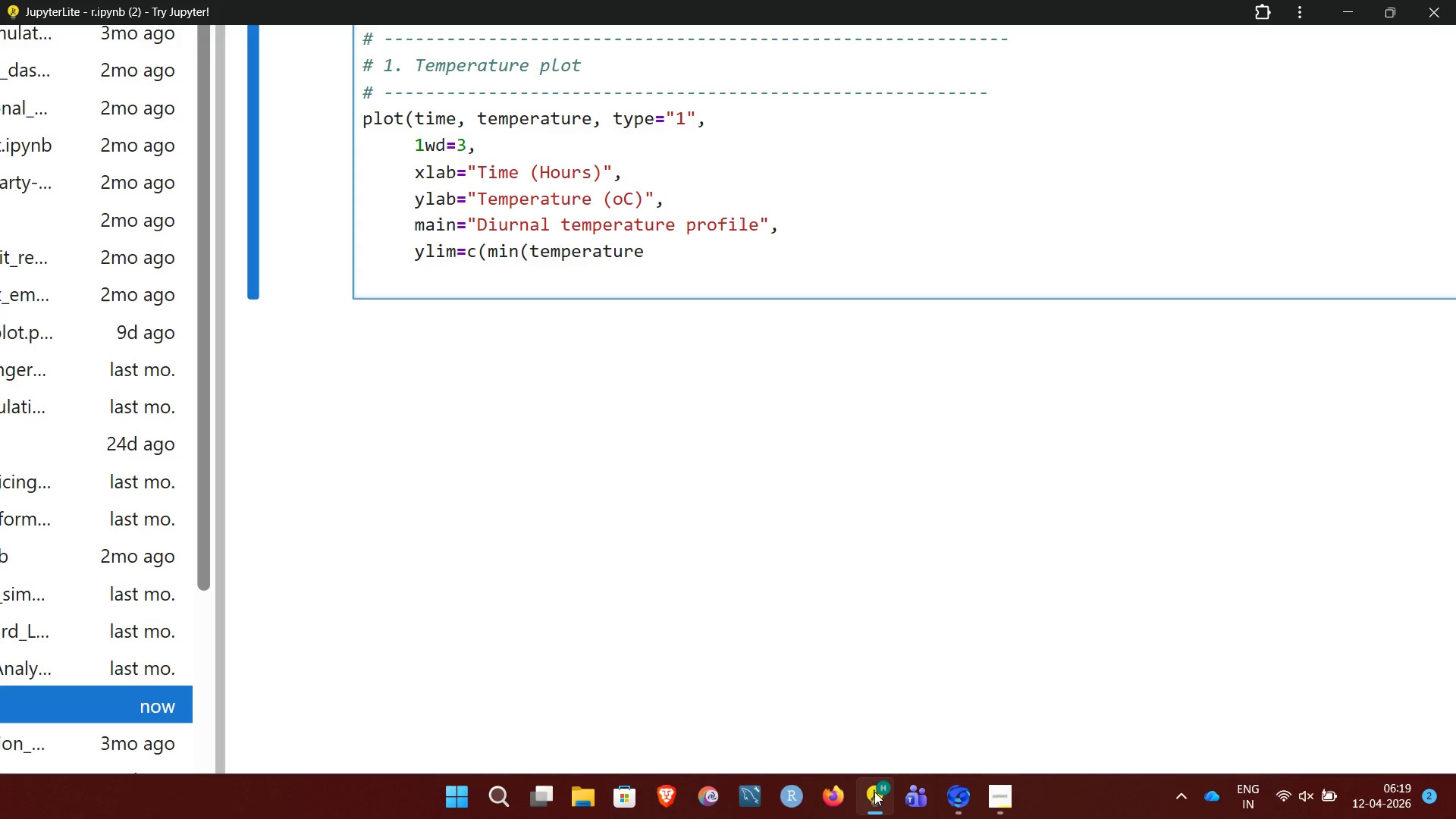 